 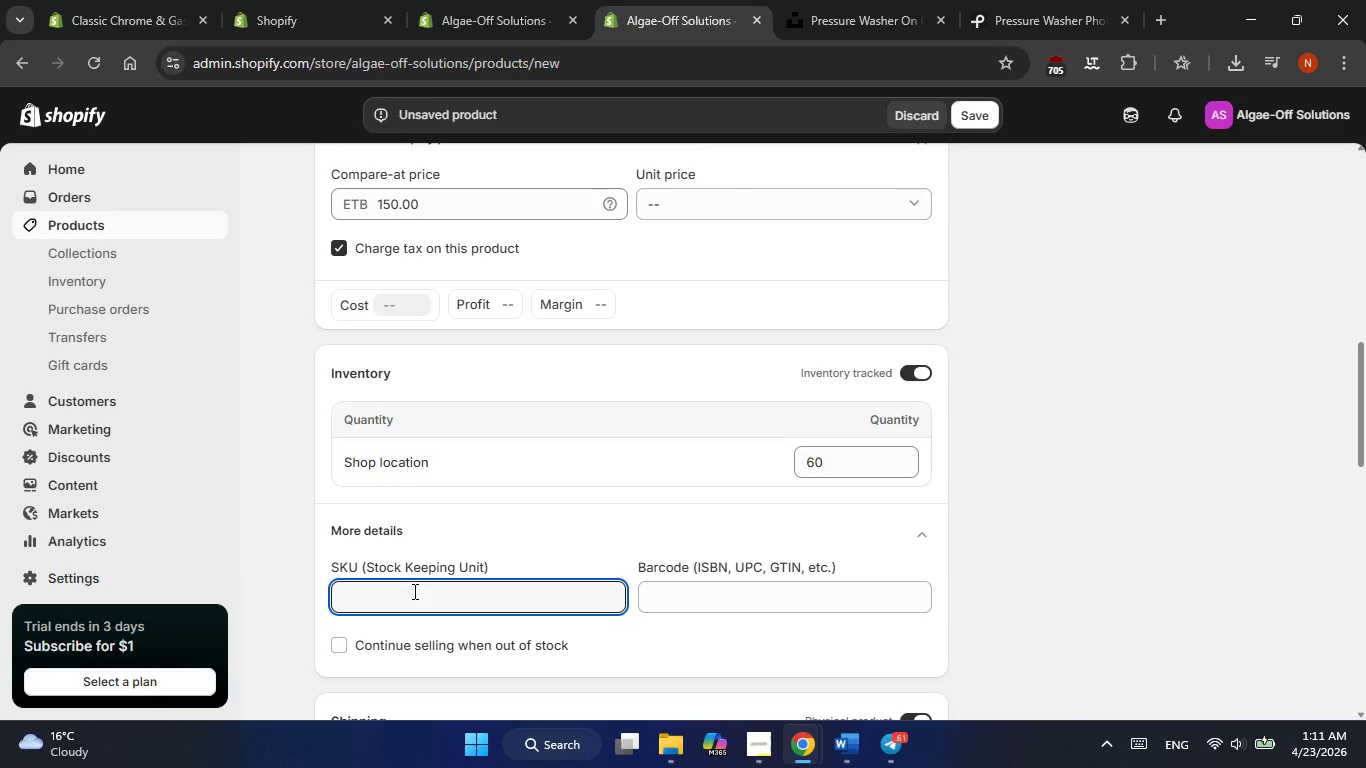 
right_click([413, 591])
 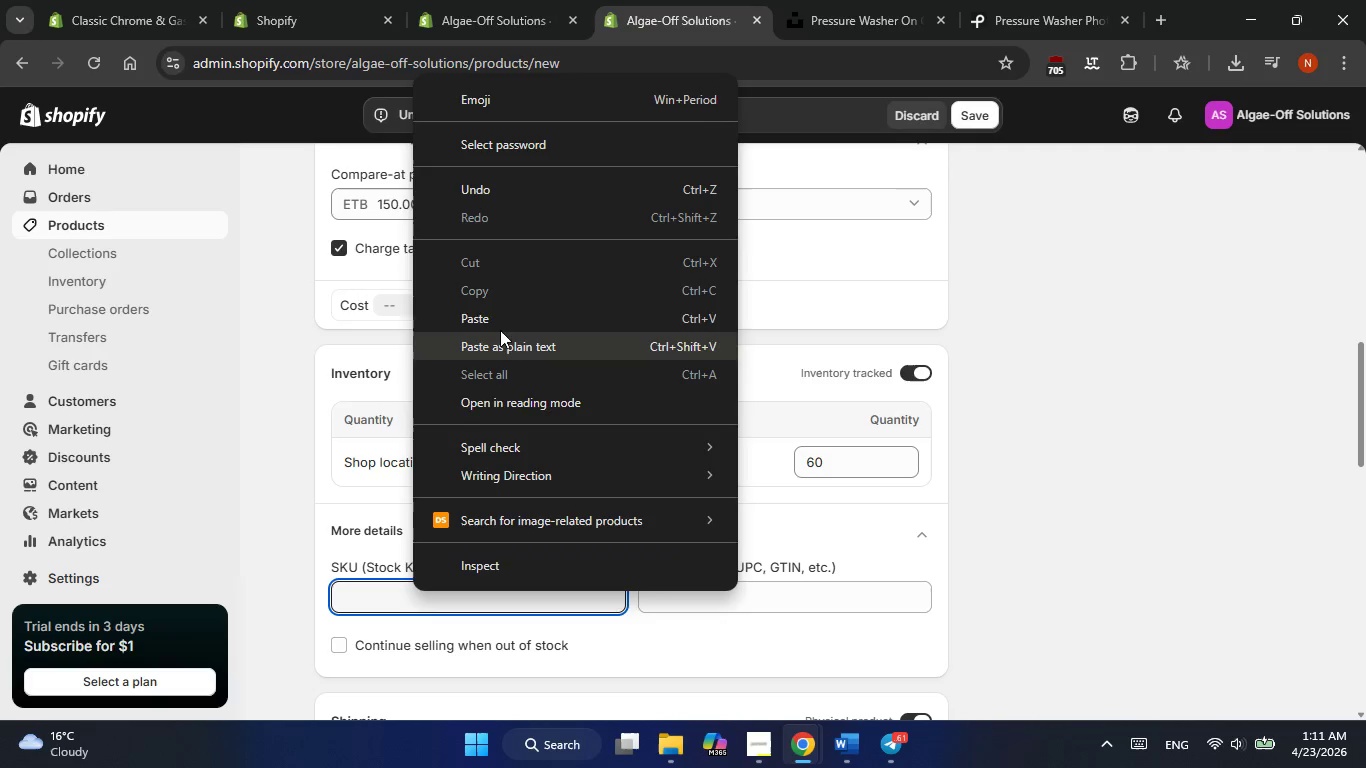 
left_click([499, 324])
 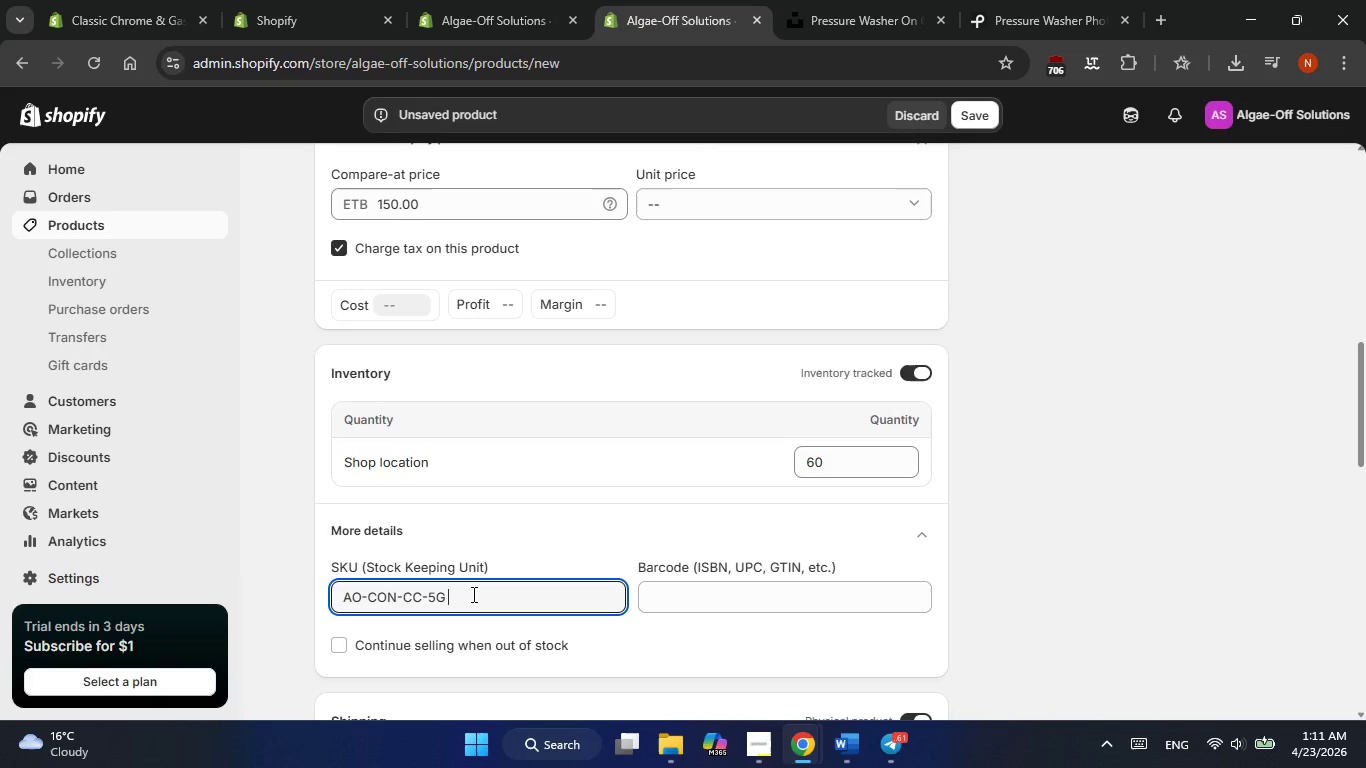 
key(Backspace)
 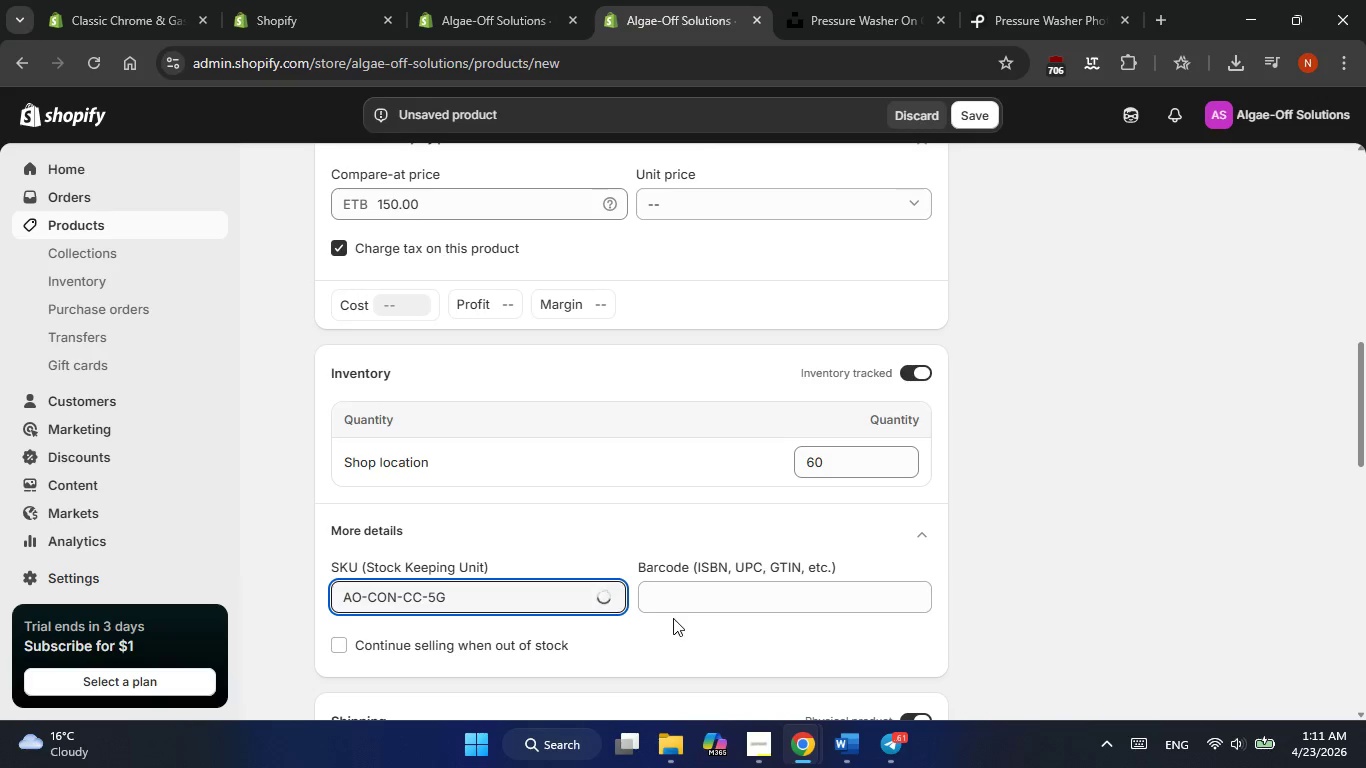 
left_click([679, 594])
 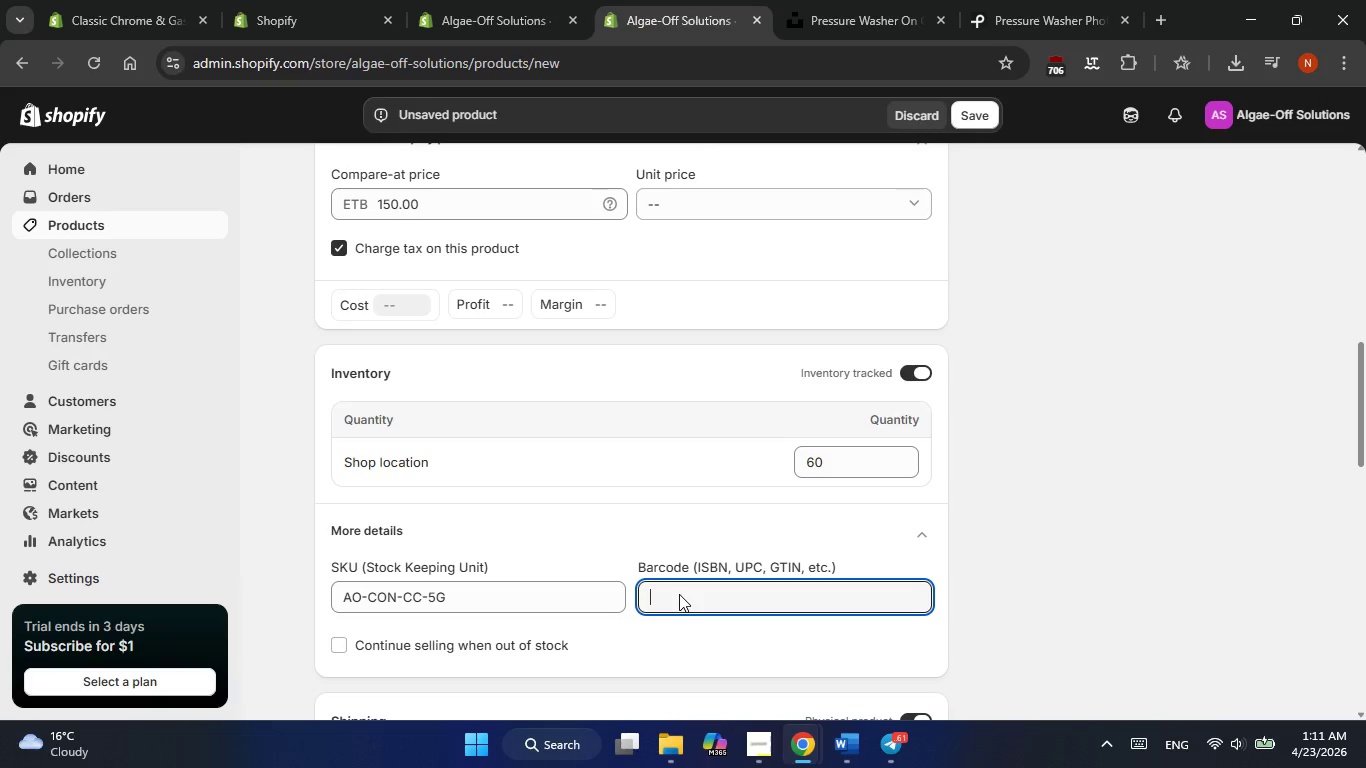 
key(Alt+AltLeft)
 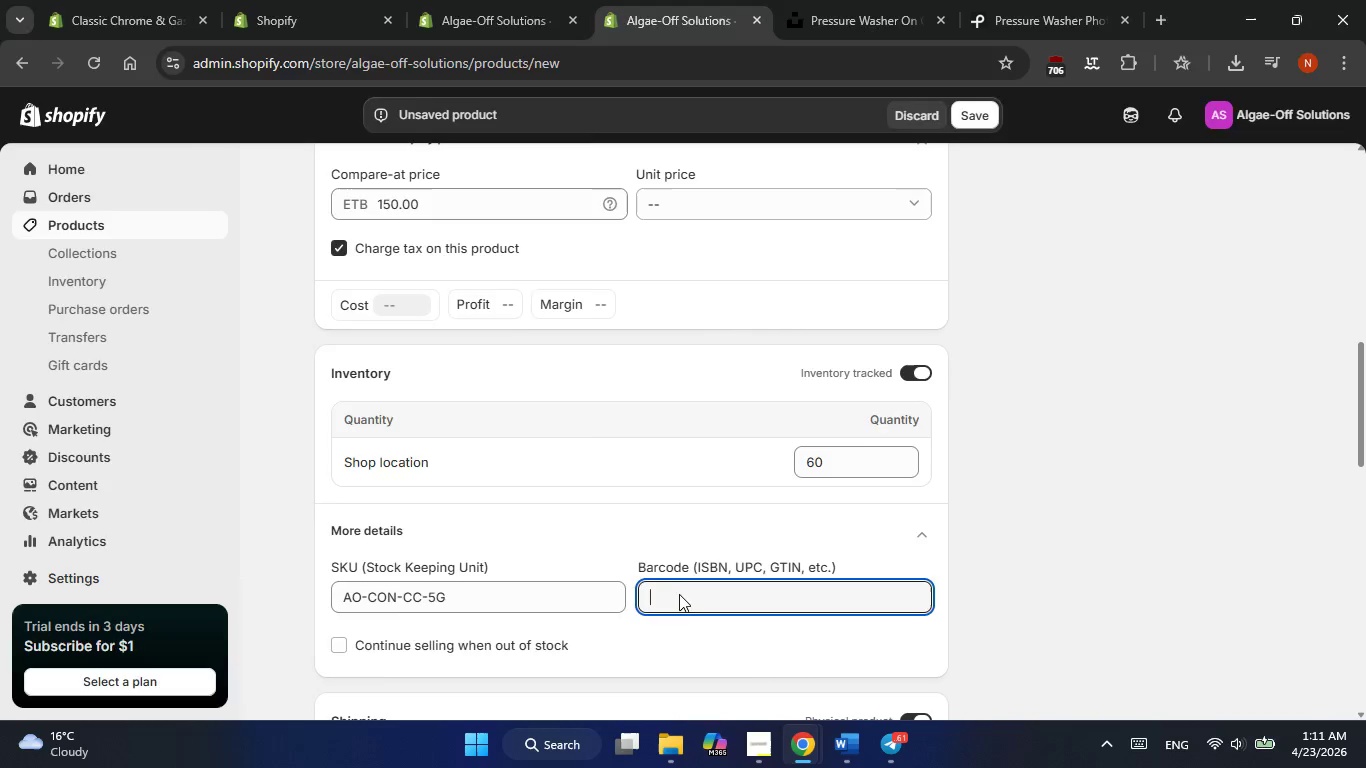 
key(Alt+Tab)
 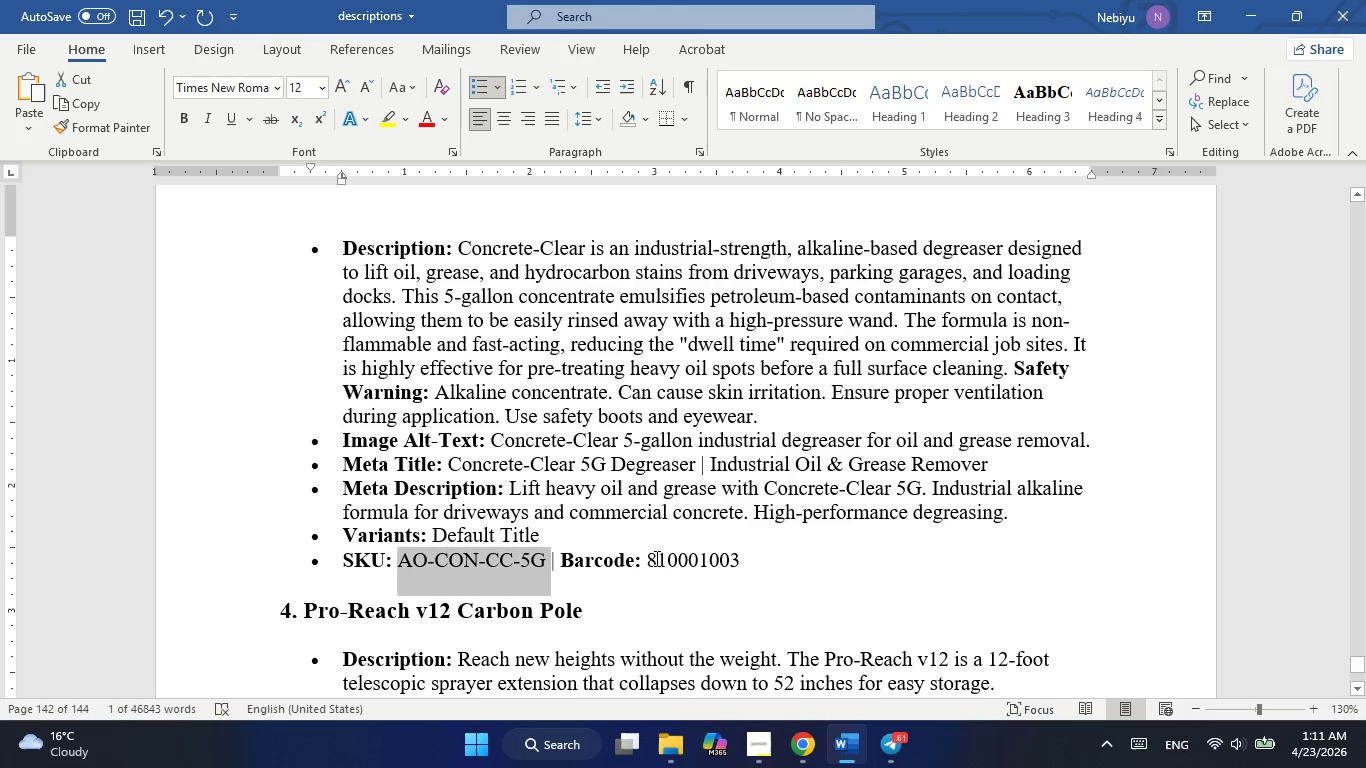 
left_click_drag(start_coordinate=[650, 558], to_coordinate=[742, 558])
 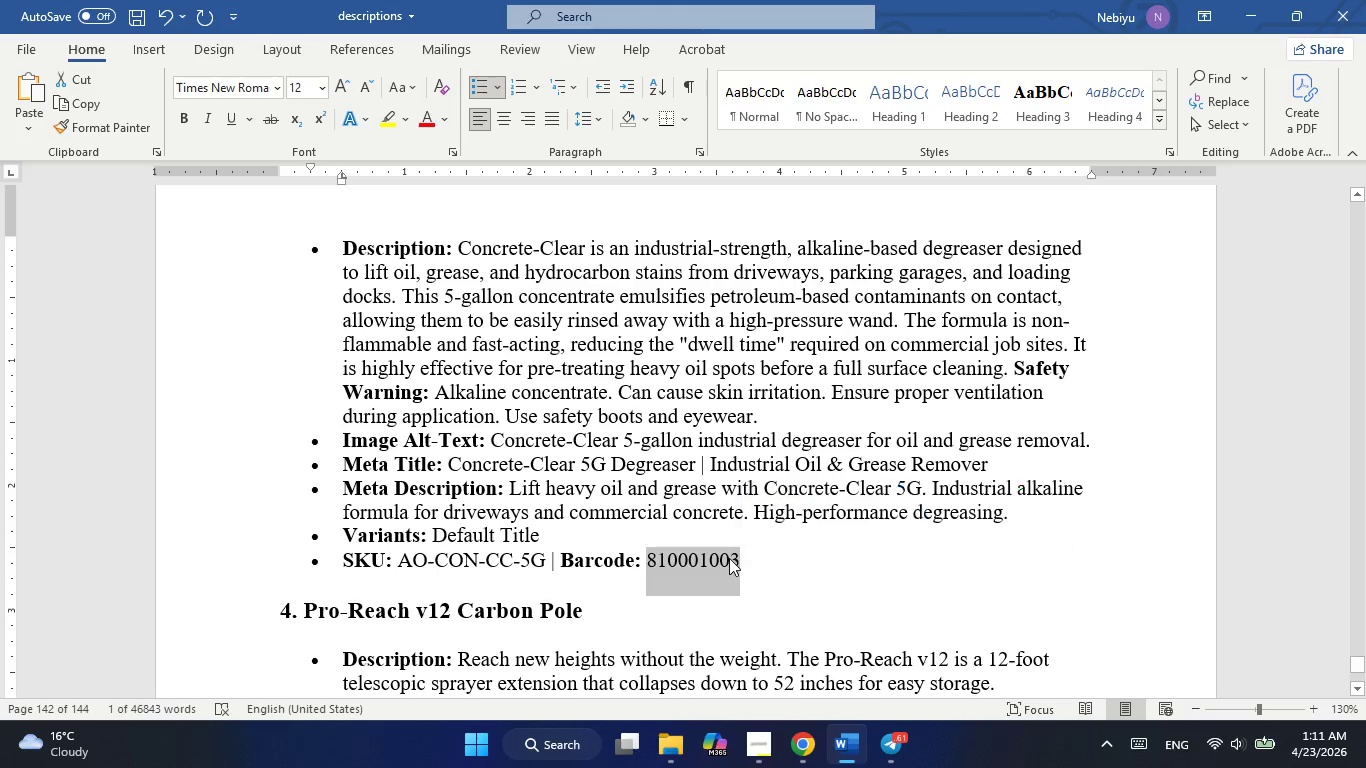 
right_click([729, 558])
 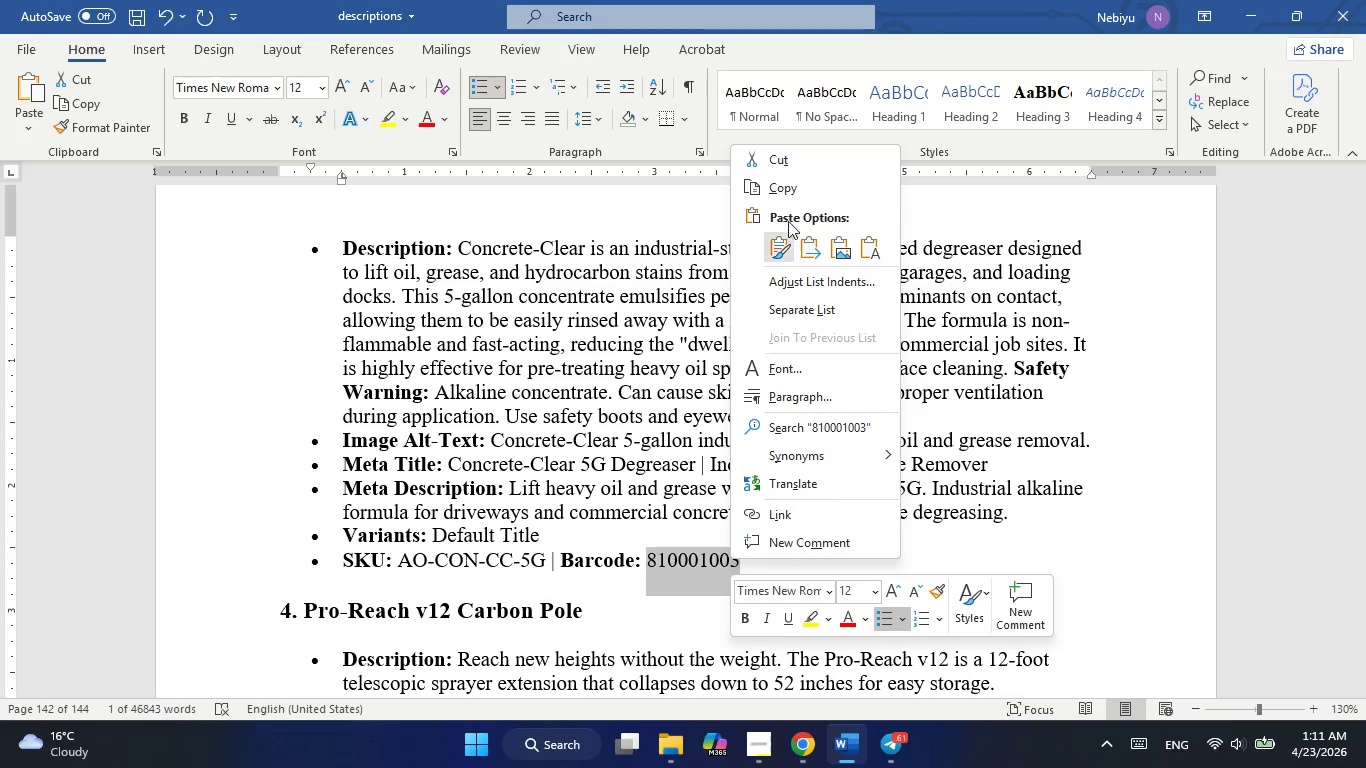 
left_click([780, 192])
 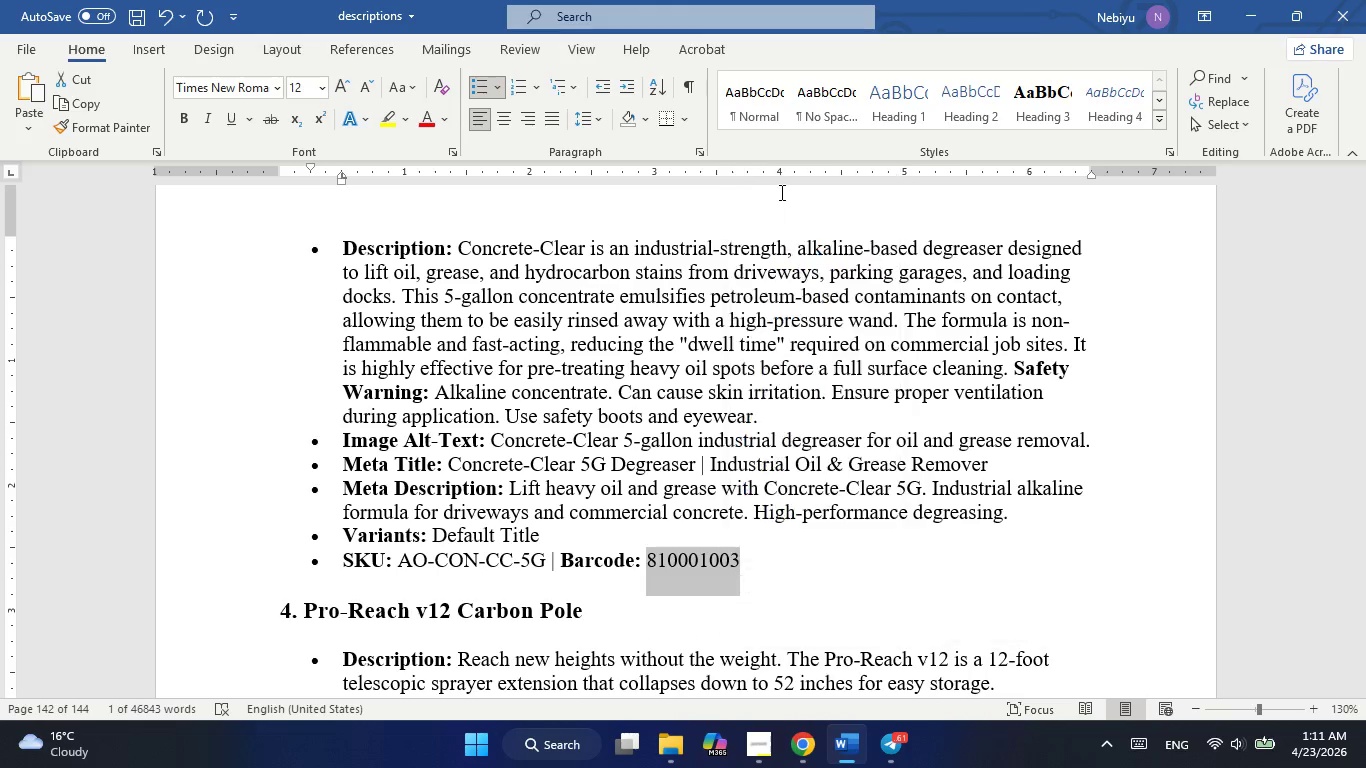 
key(Alt+AltLeft)
 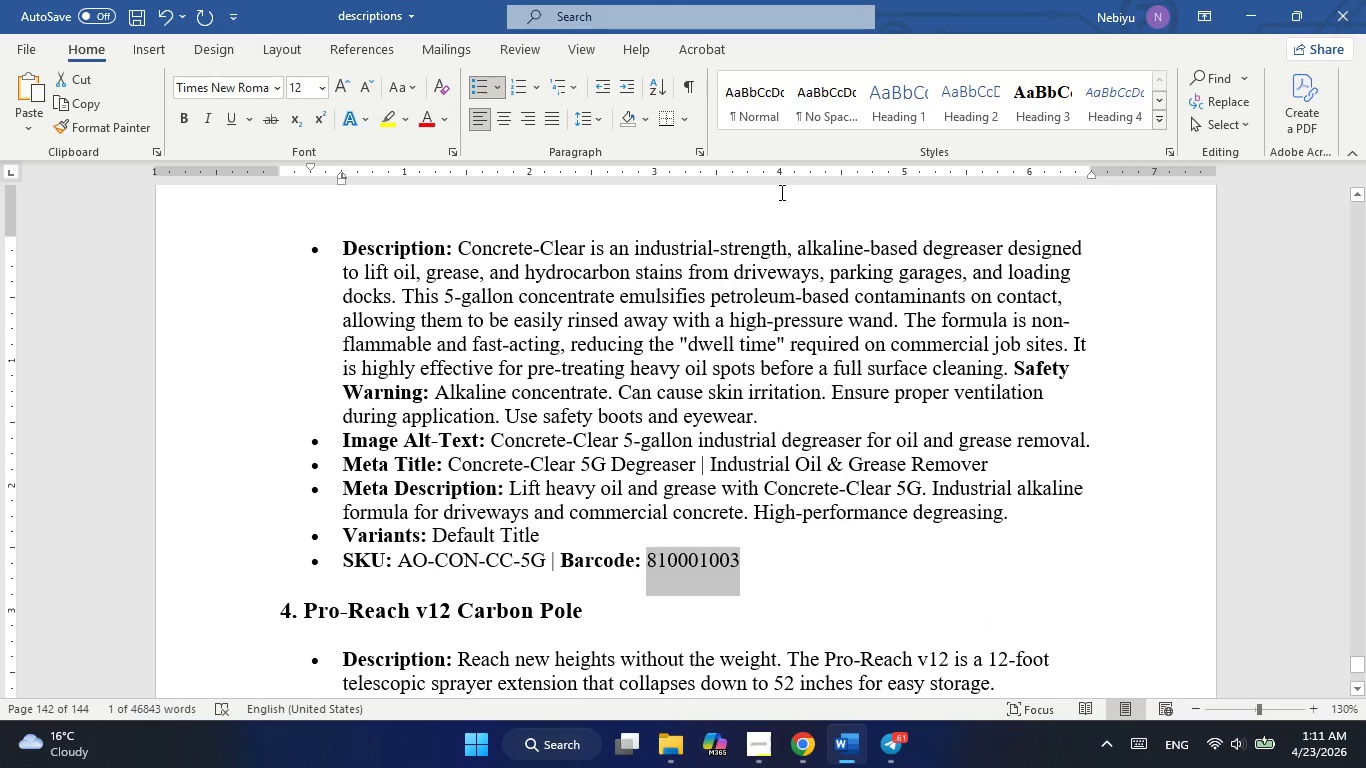 
key(Alt+Tab)
 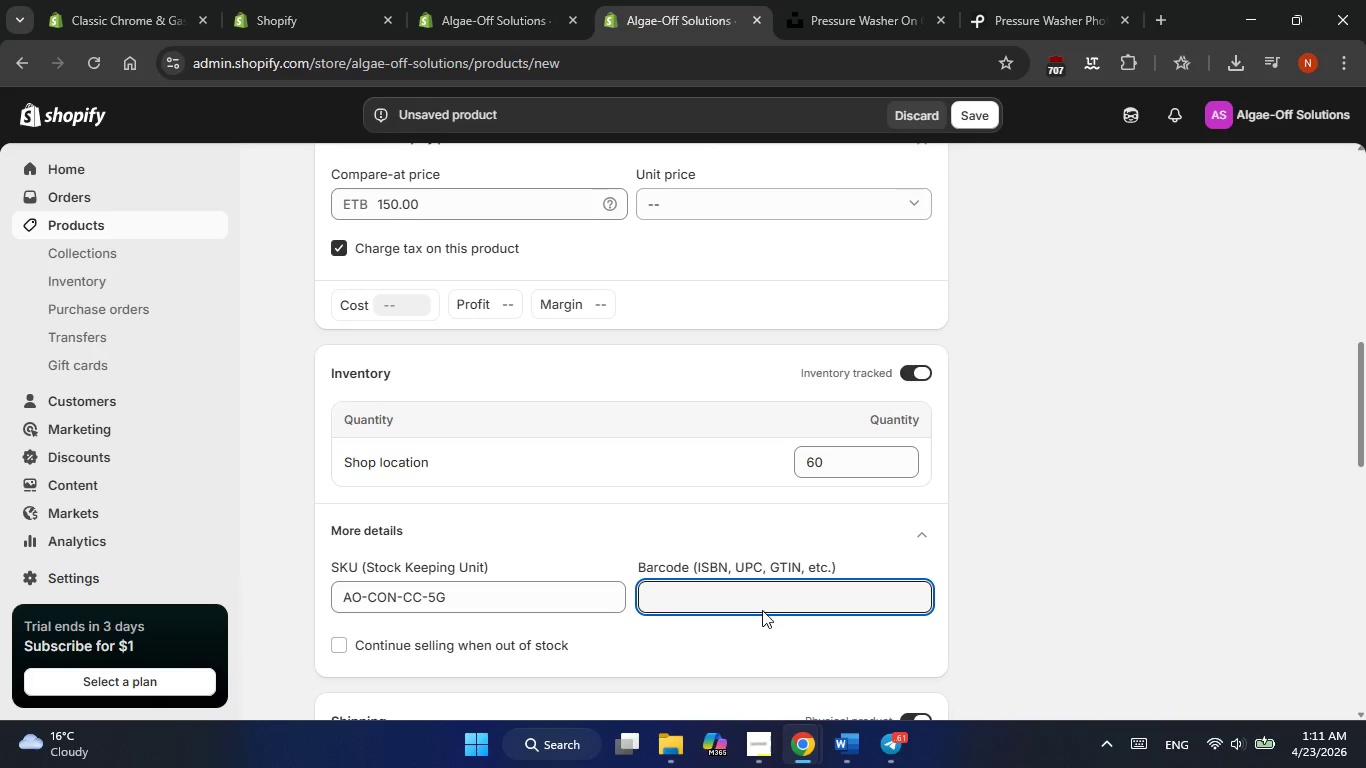 
left_click([752, 592])
 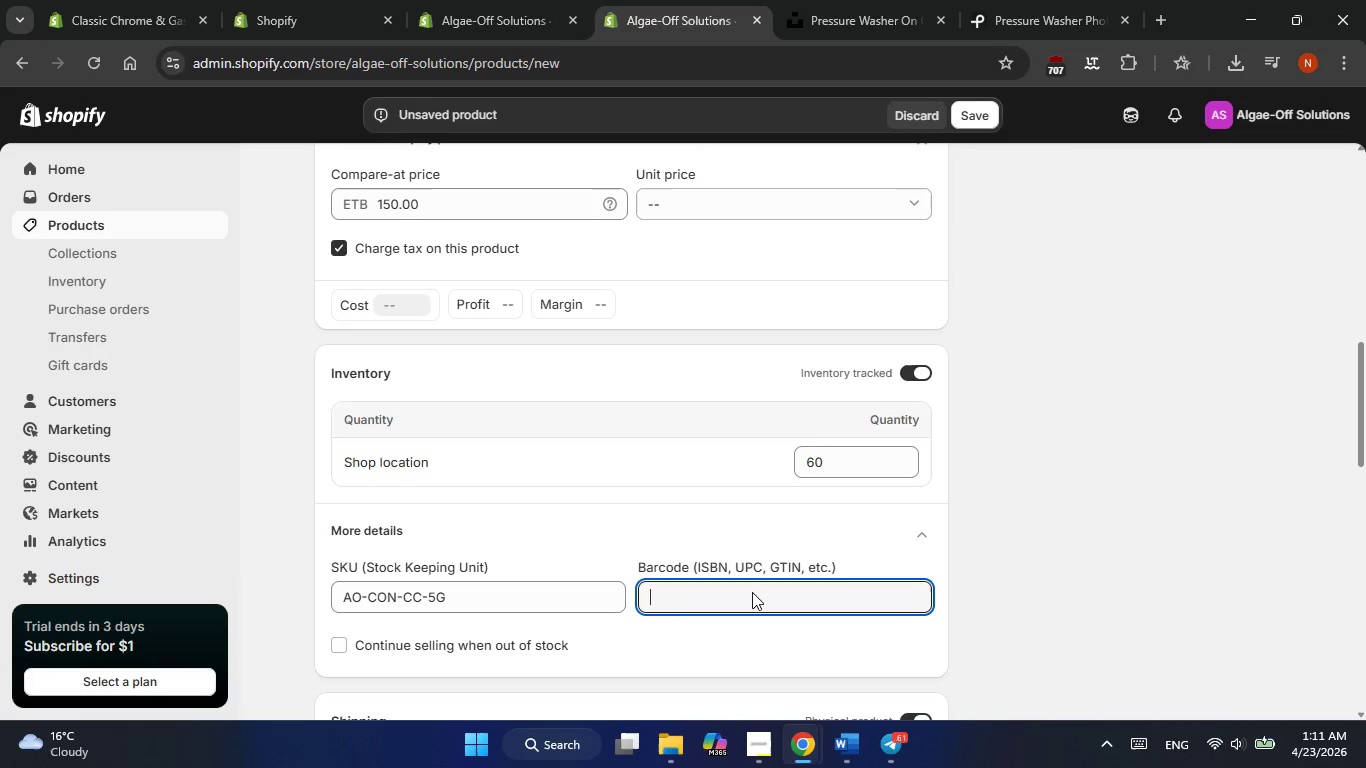 
right_click([752, 592])
 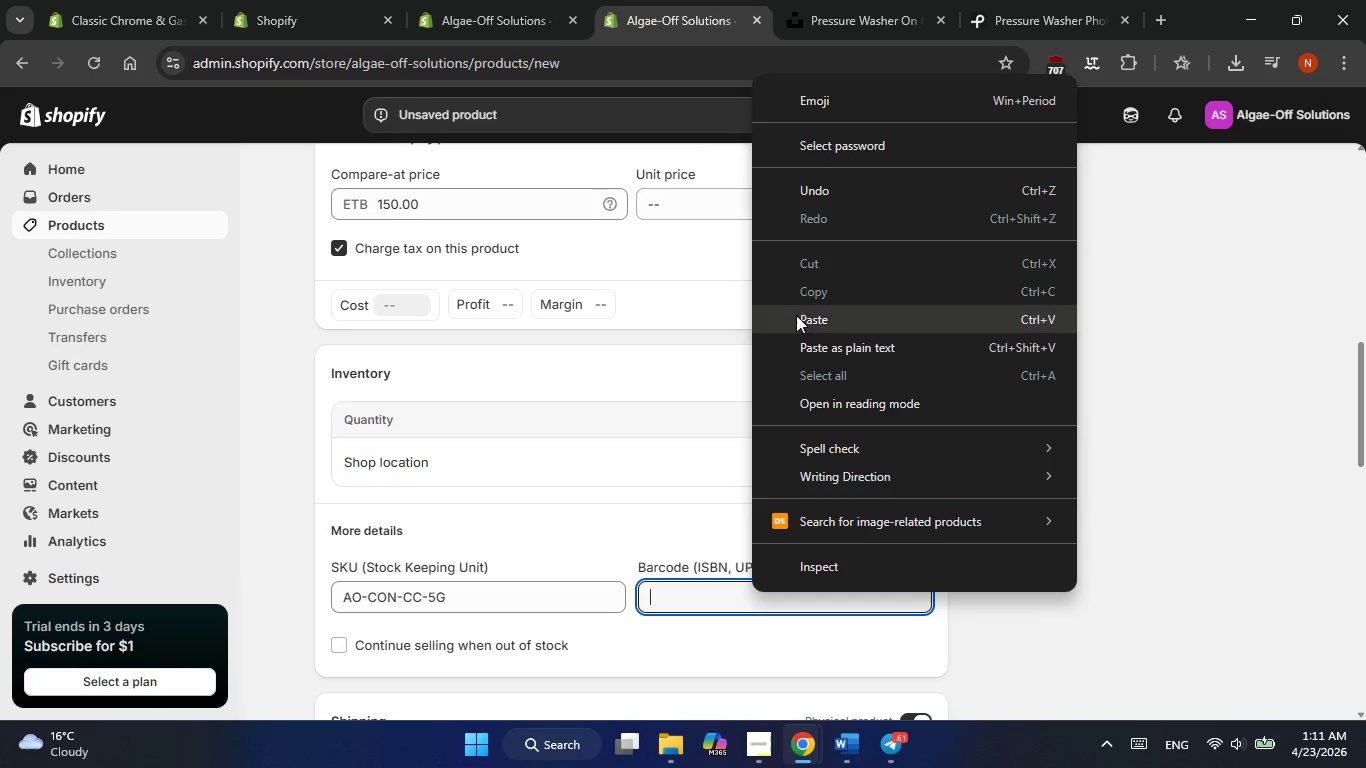 
left_click([796, 321])
 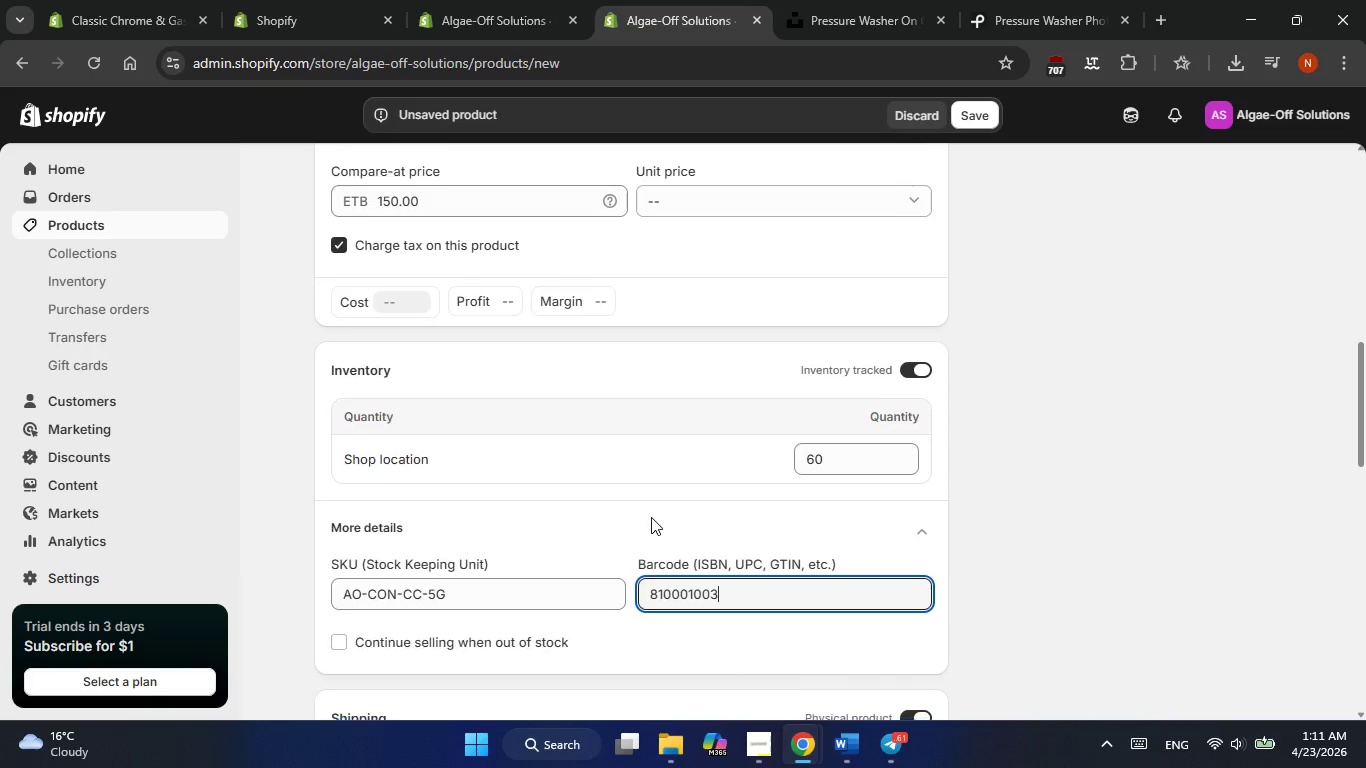 
scroll: coordinate [581, 564], scroll_direction: down, amount: 9.0
 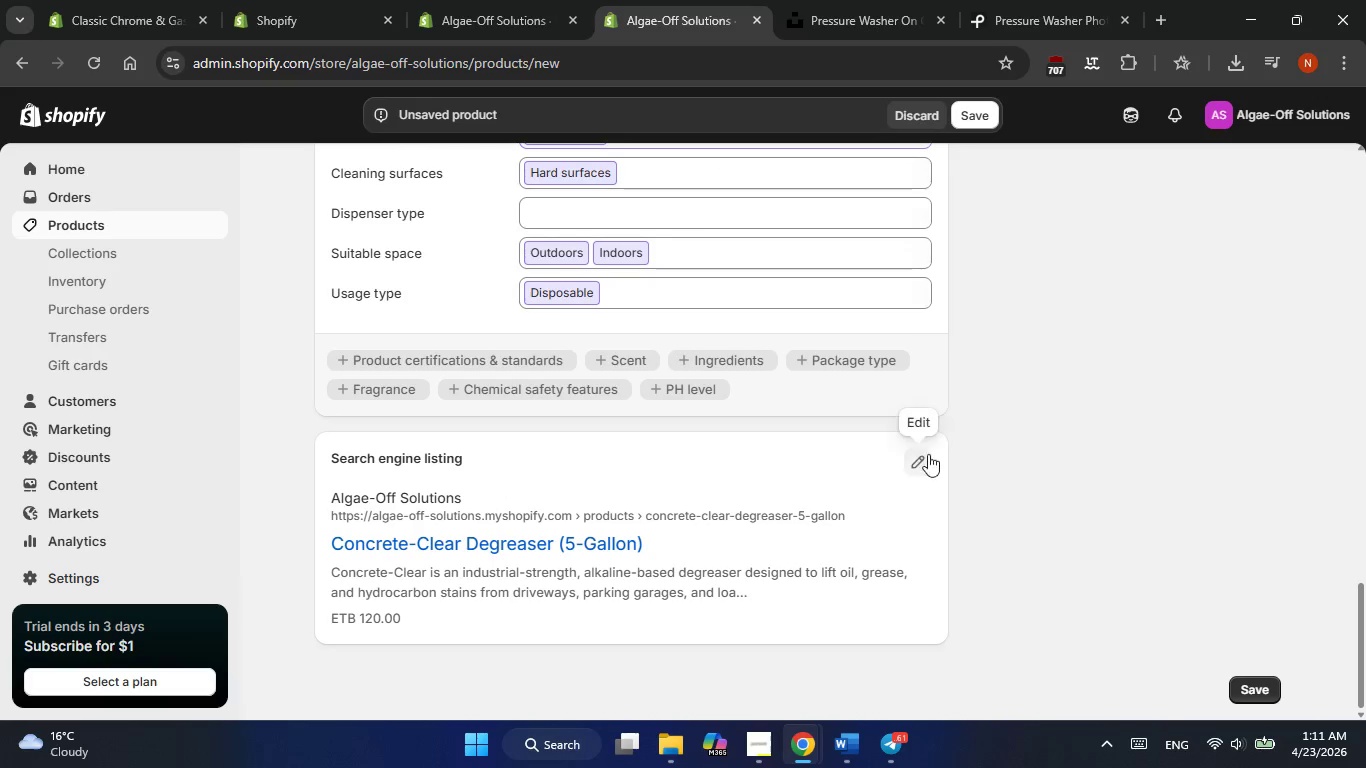 
left_click([924, 455])
 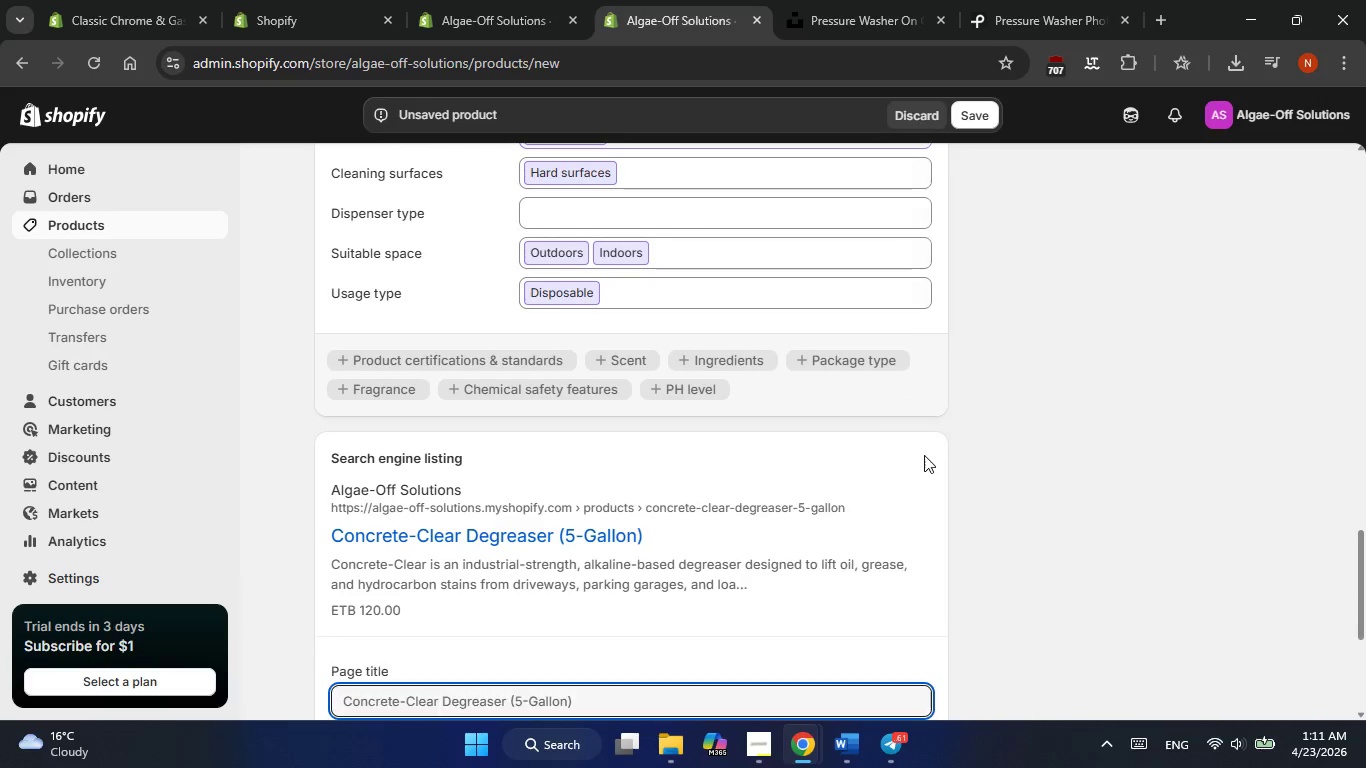 
key(Alt+AltLeft)
 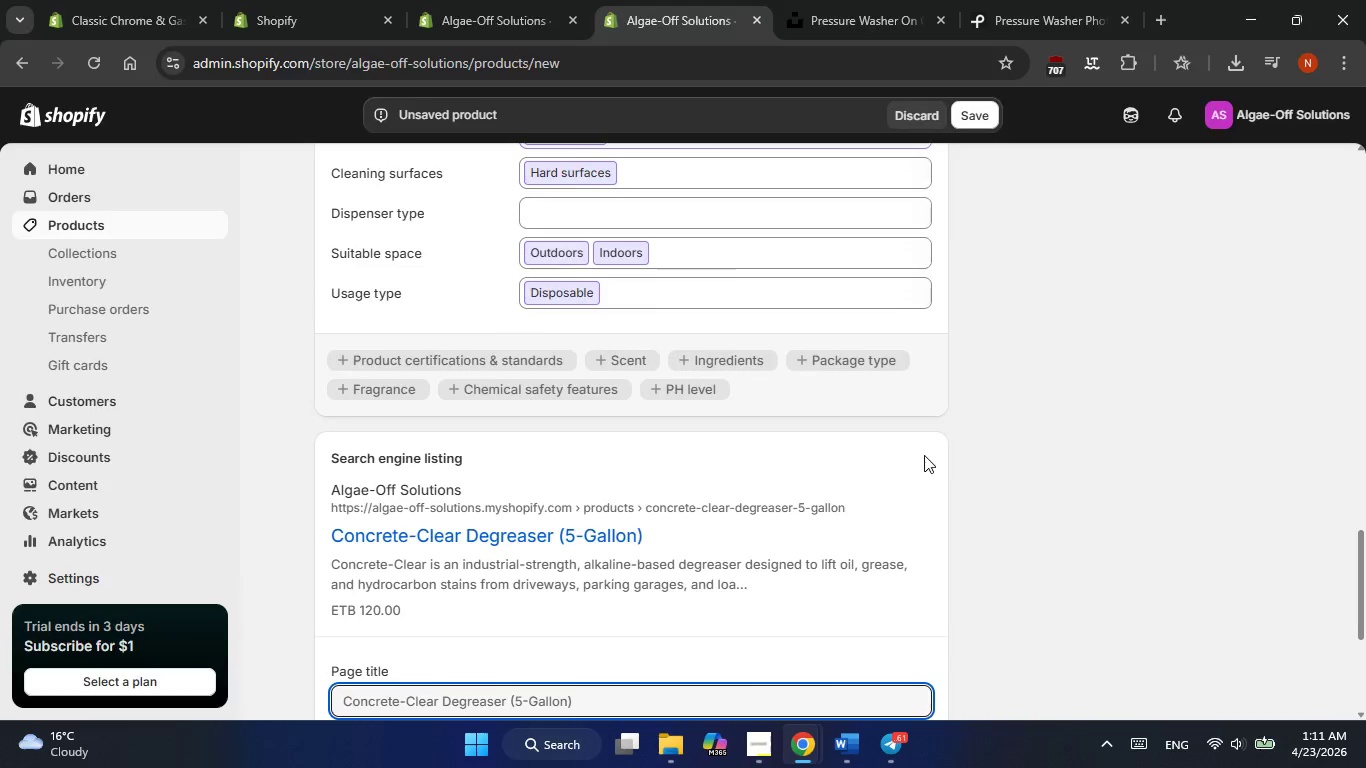 
key(Alt+Tab)
 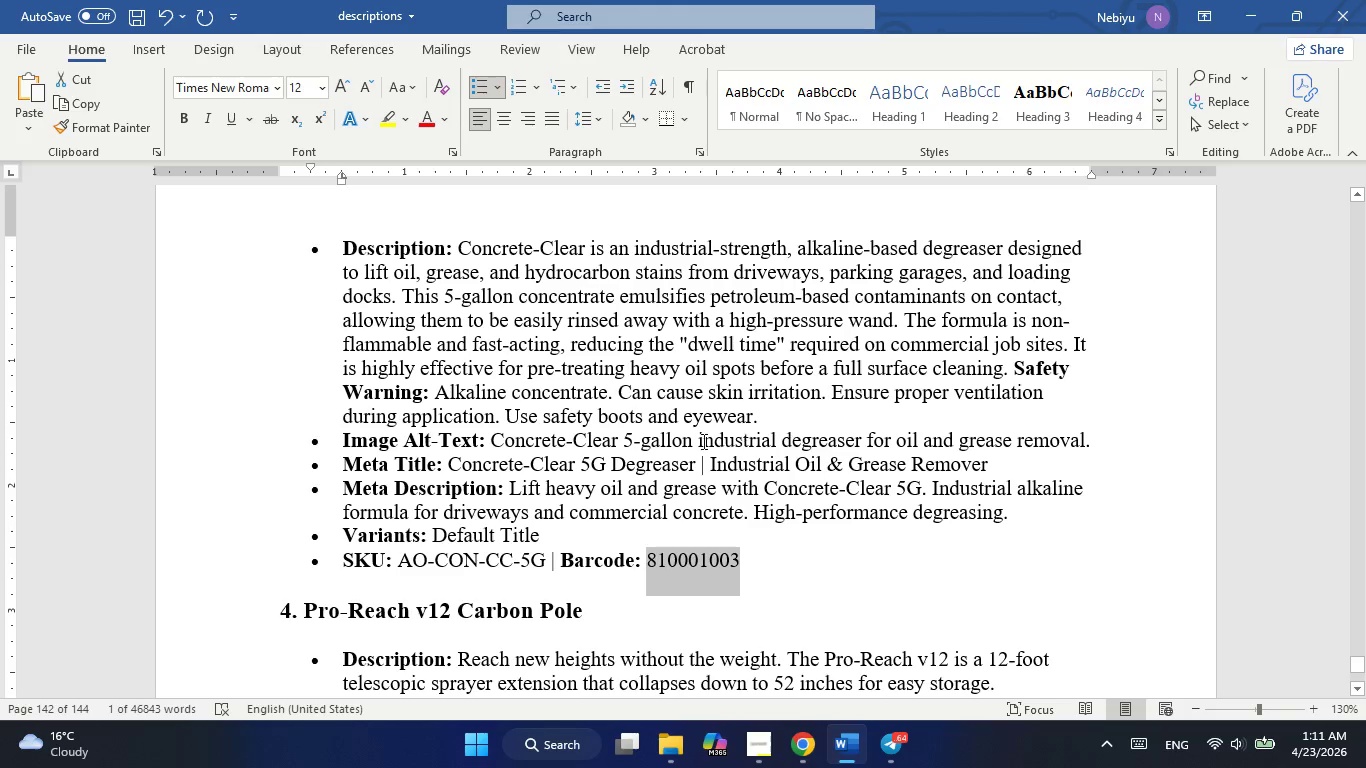 
scroll: coordinate [701, 442], scroll_direction: down, amount: 1.0
 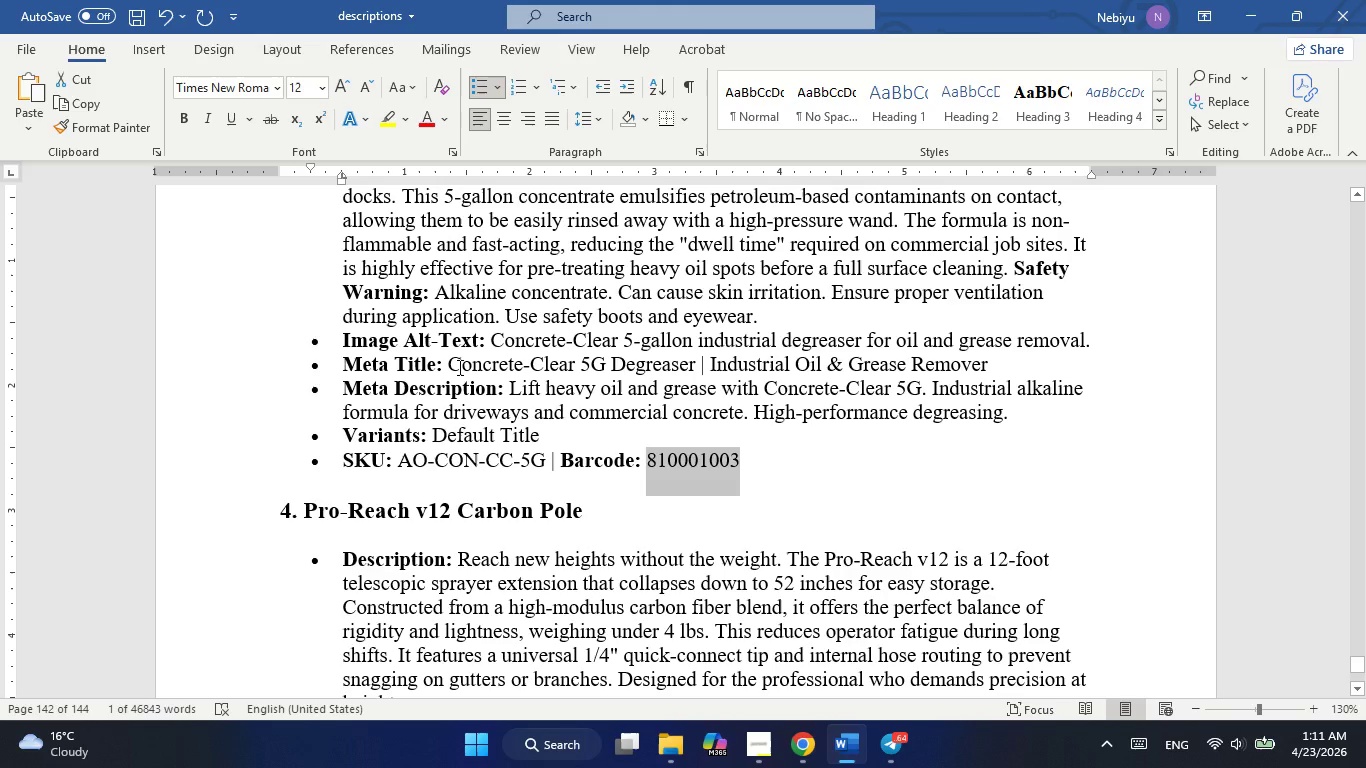 
left_click_drag(start_coordinate=[458, 367], to_coordinate=[990, 370])
 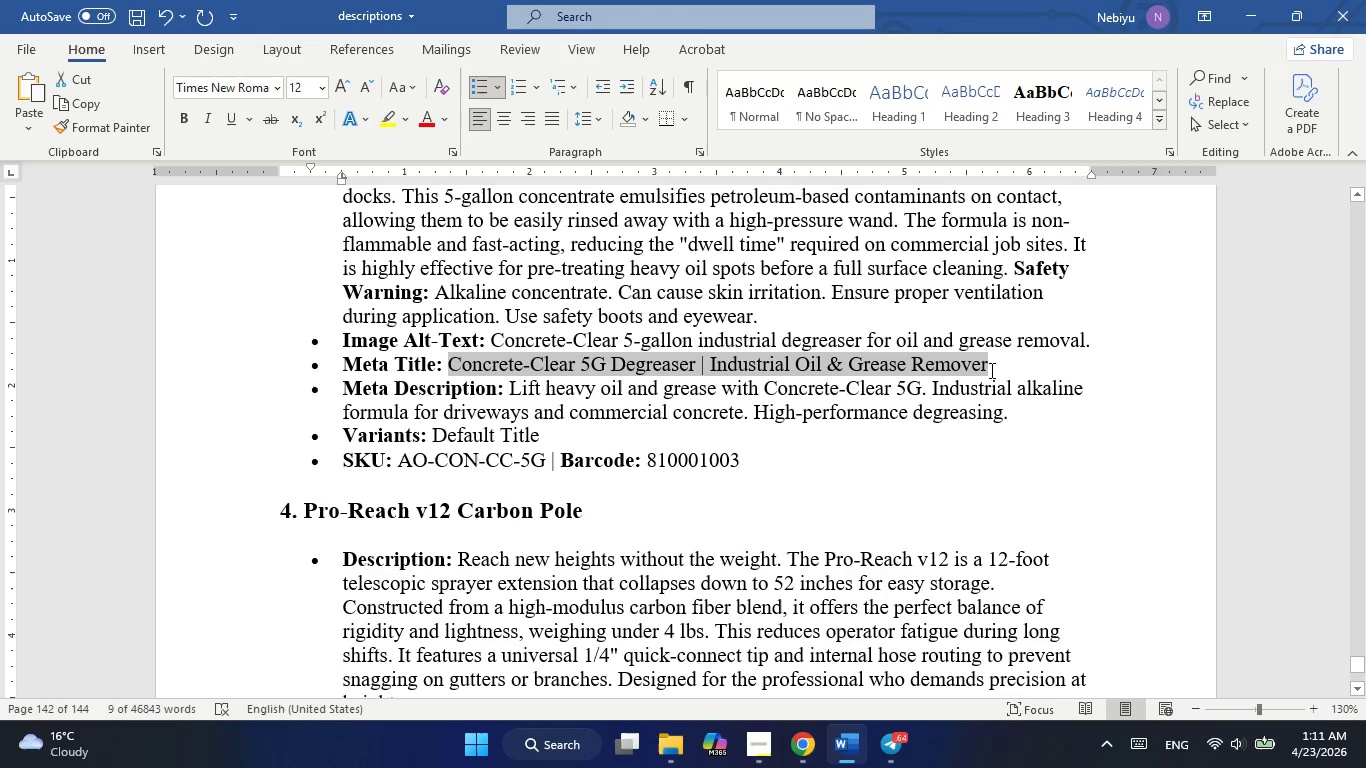 
key(Control+C)
 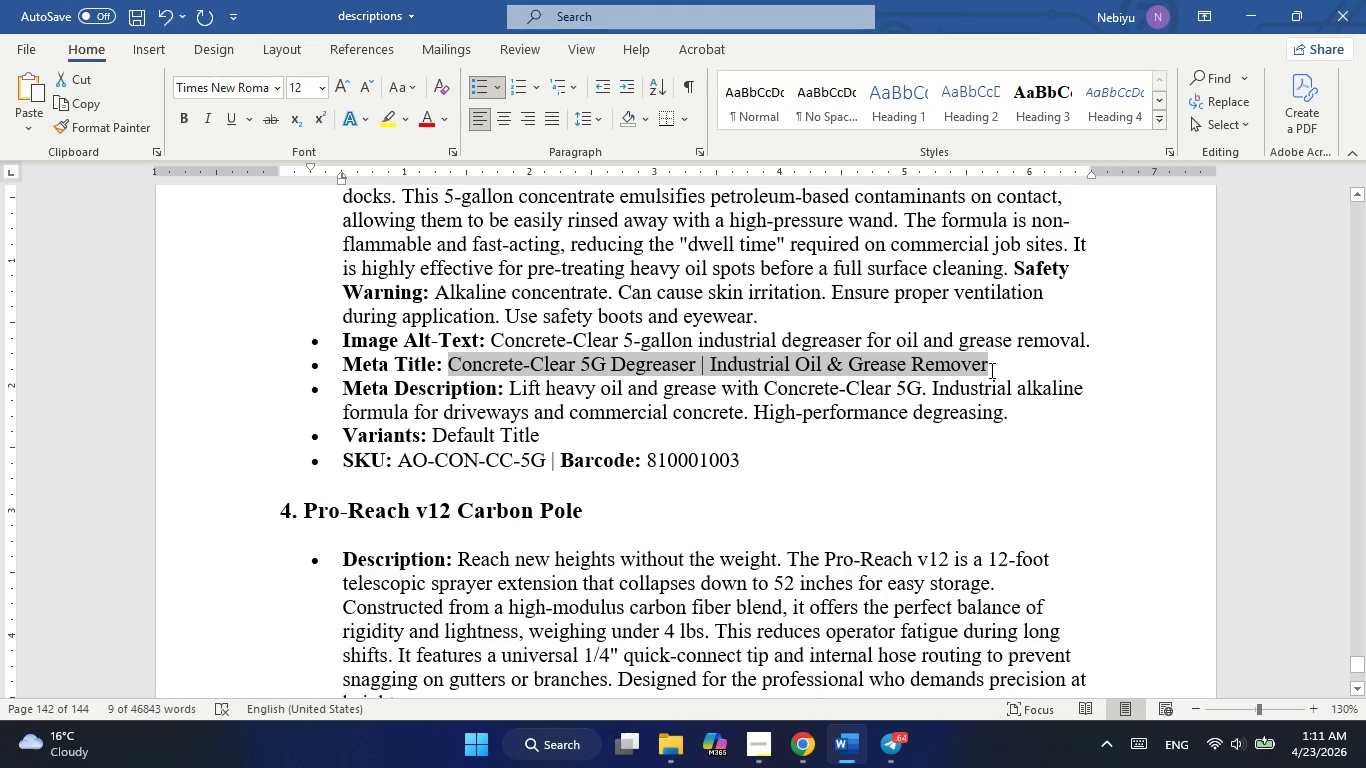 
key(Alt+AltLeft)
 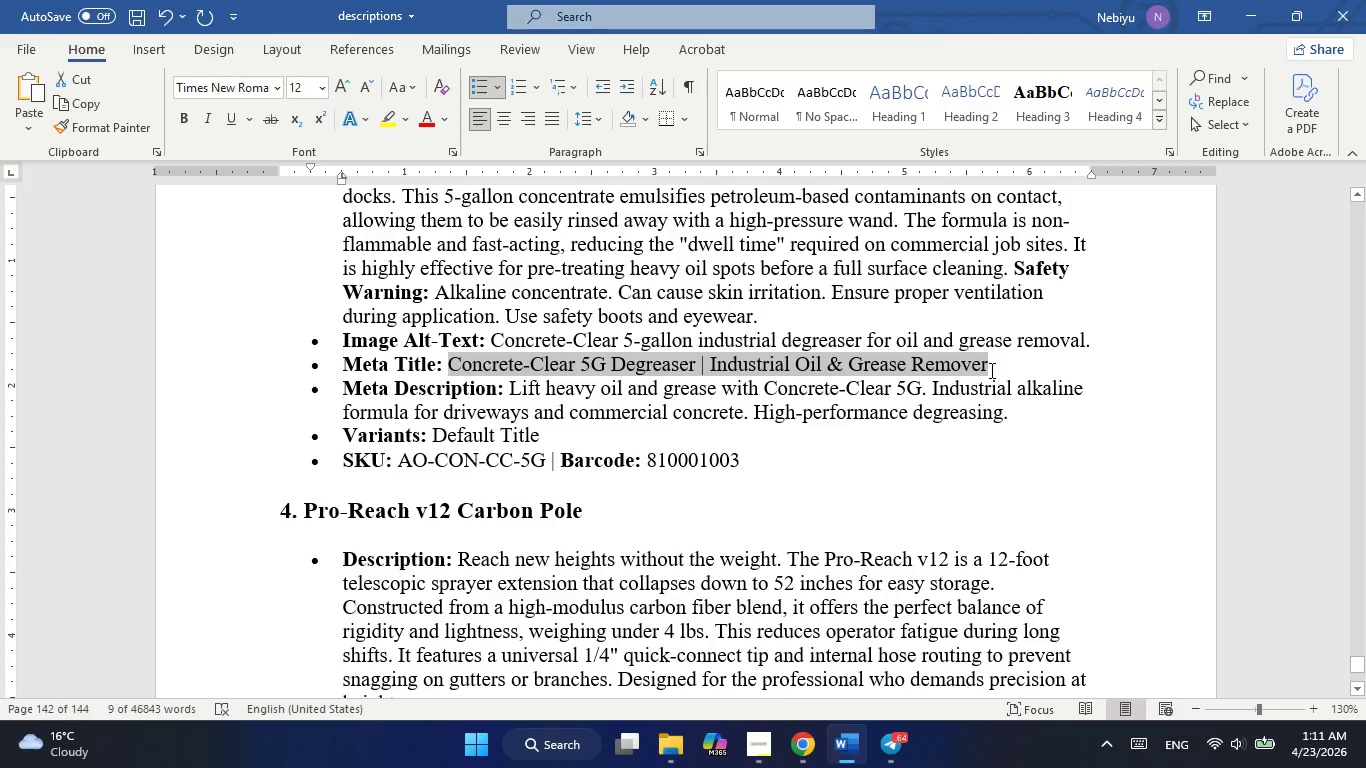 
key(Alt+Tab)
 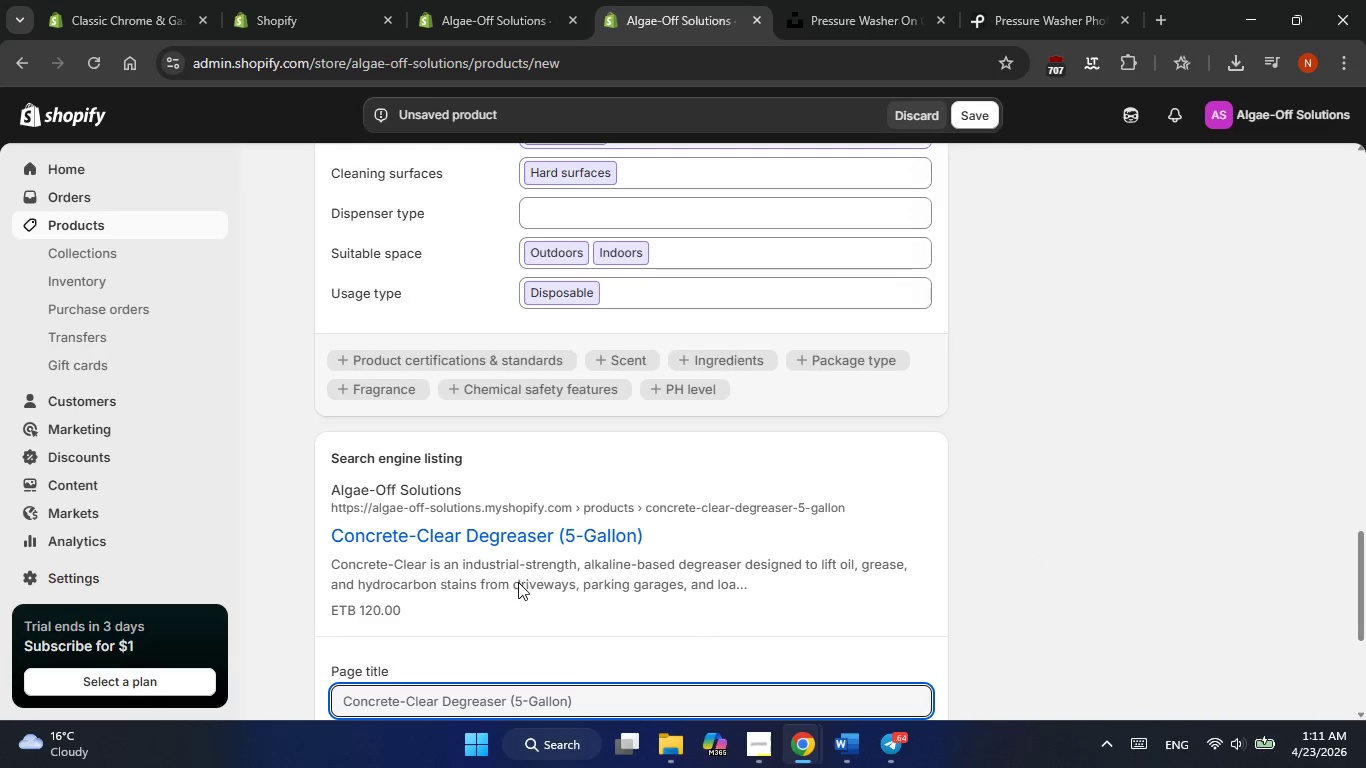 
scroll: coordinate [514, 582], scroll_direction: down, amount: 1.0
 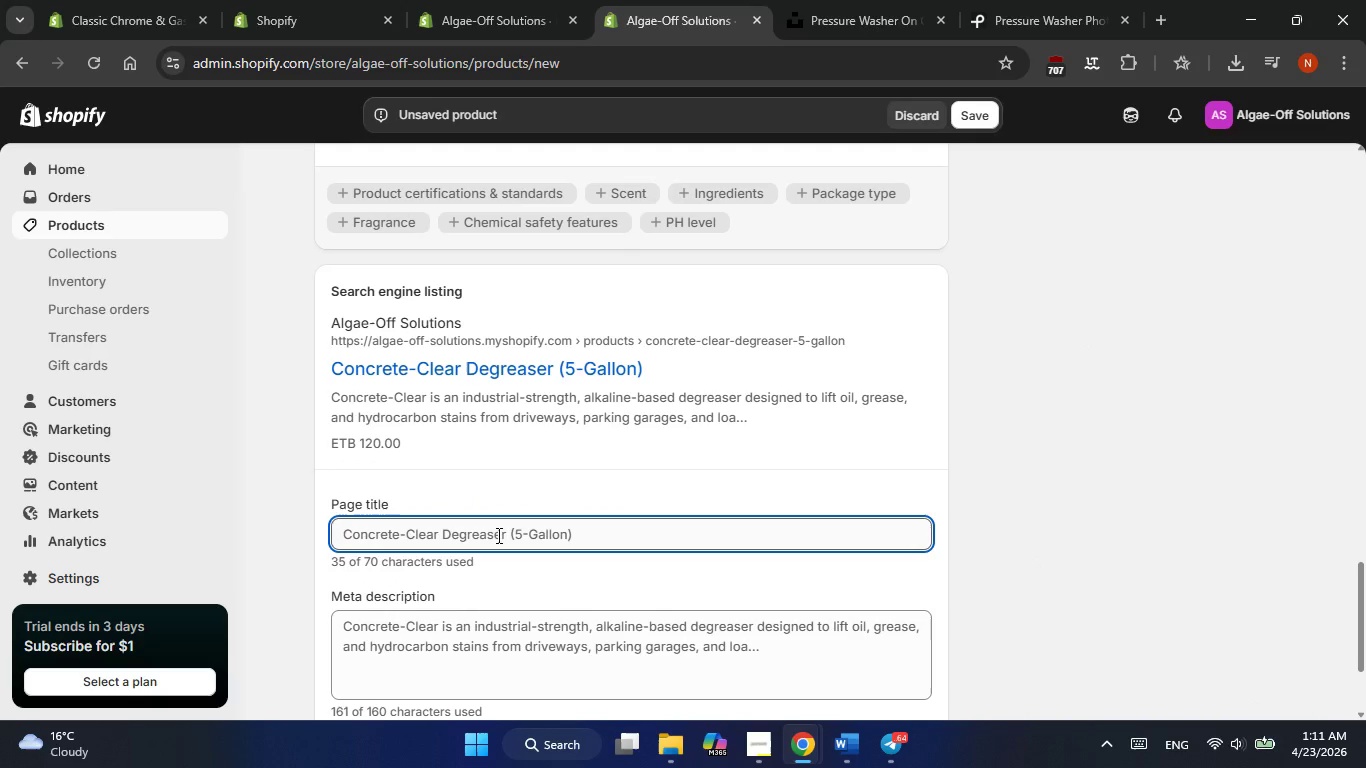 
double_click([497, 535])
 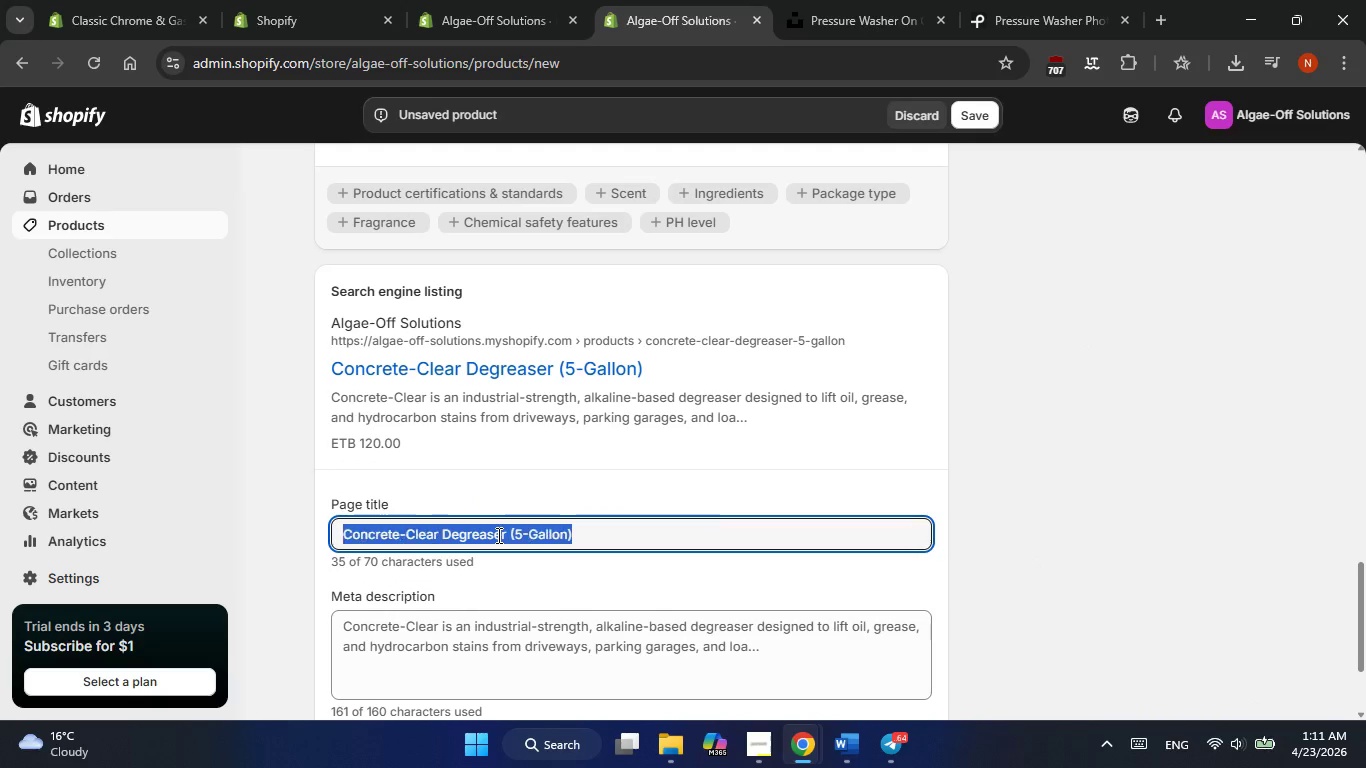 
triple_click([497, 535])
 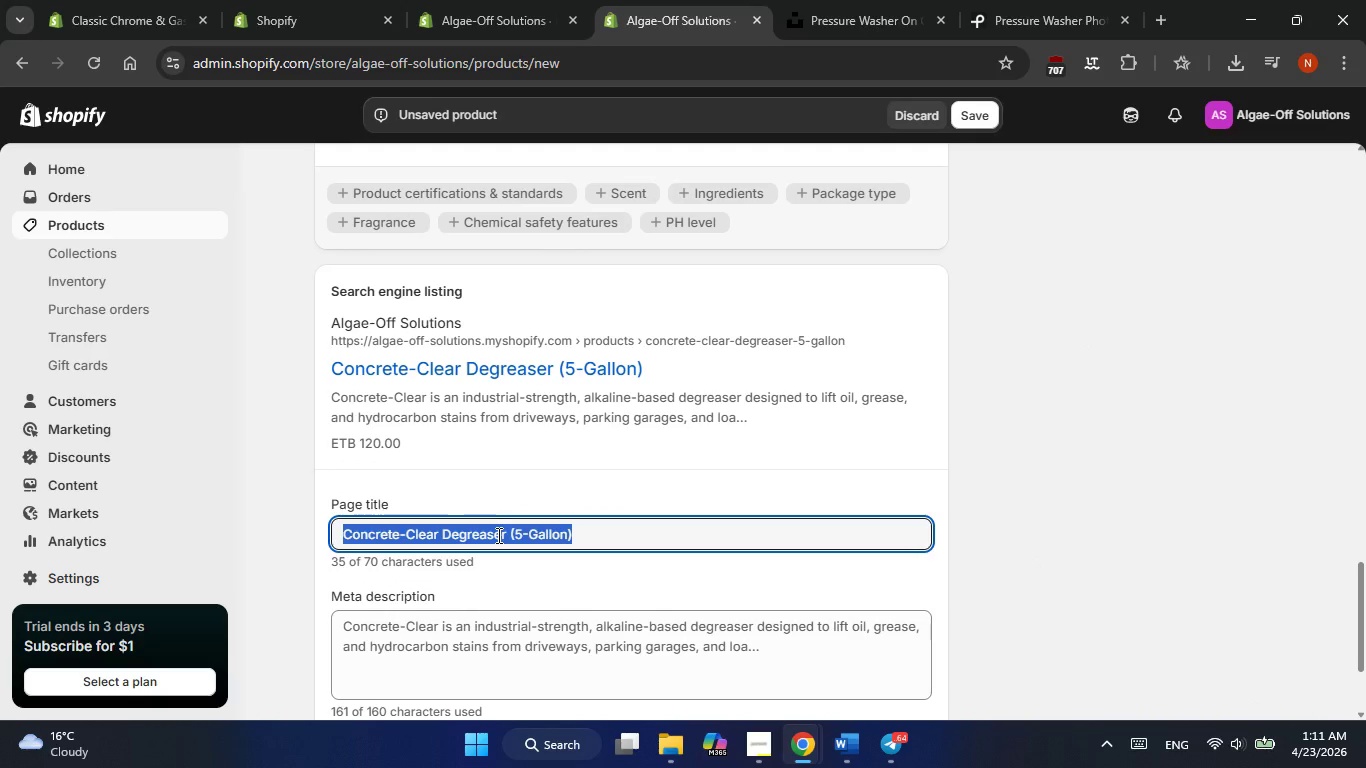 
right_click([497, 535])
 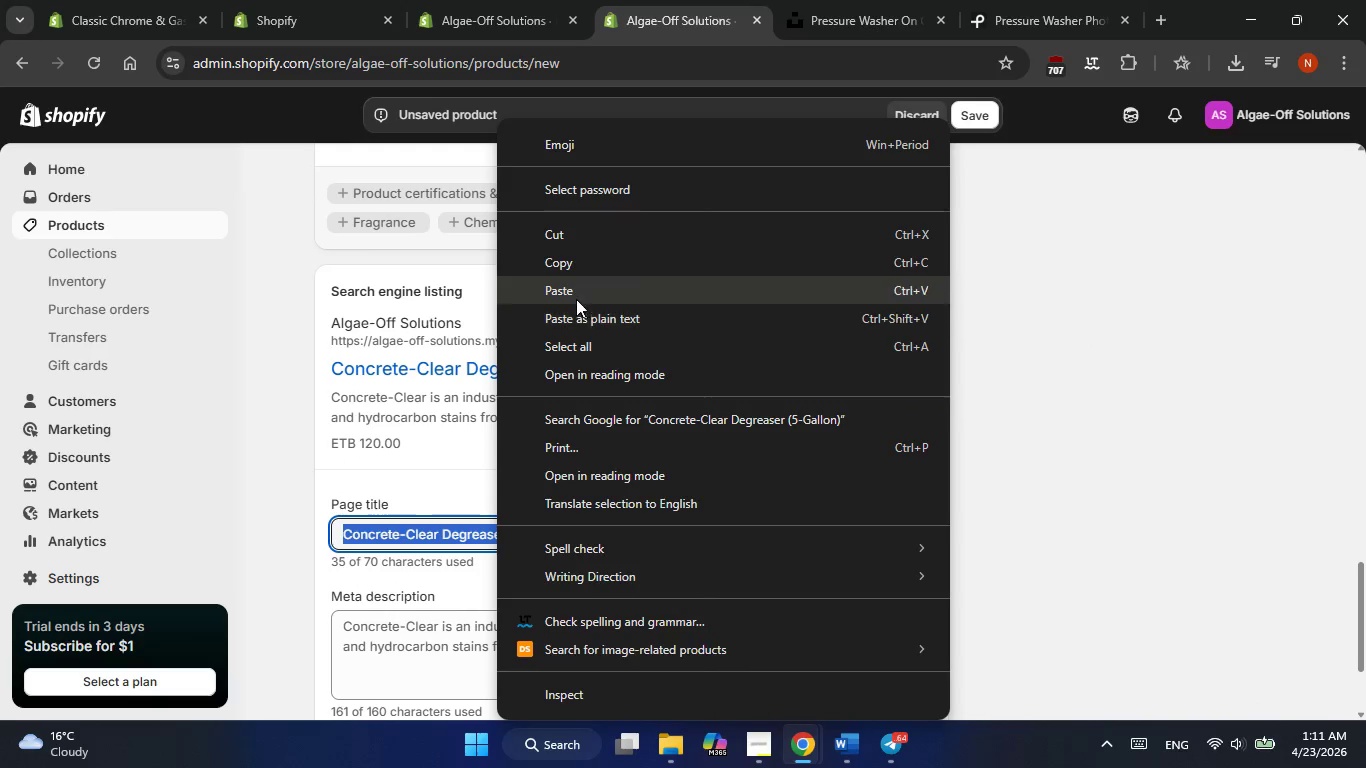 
left_click([574, 289])
 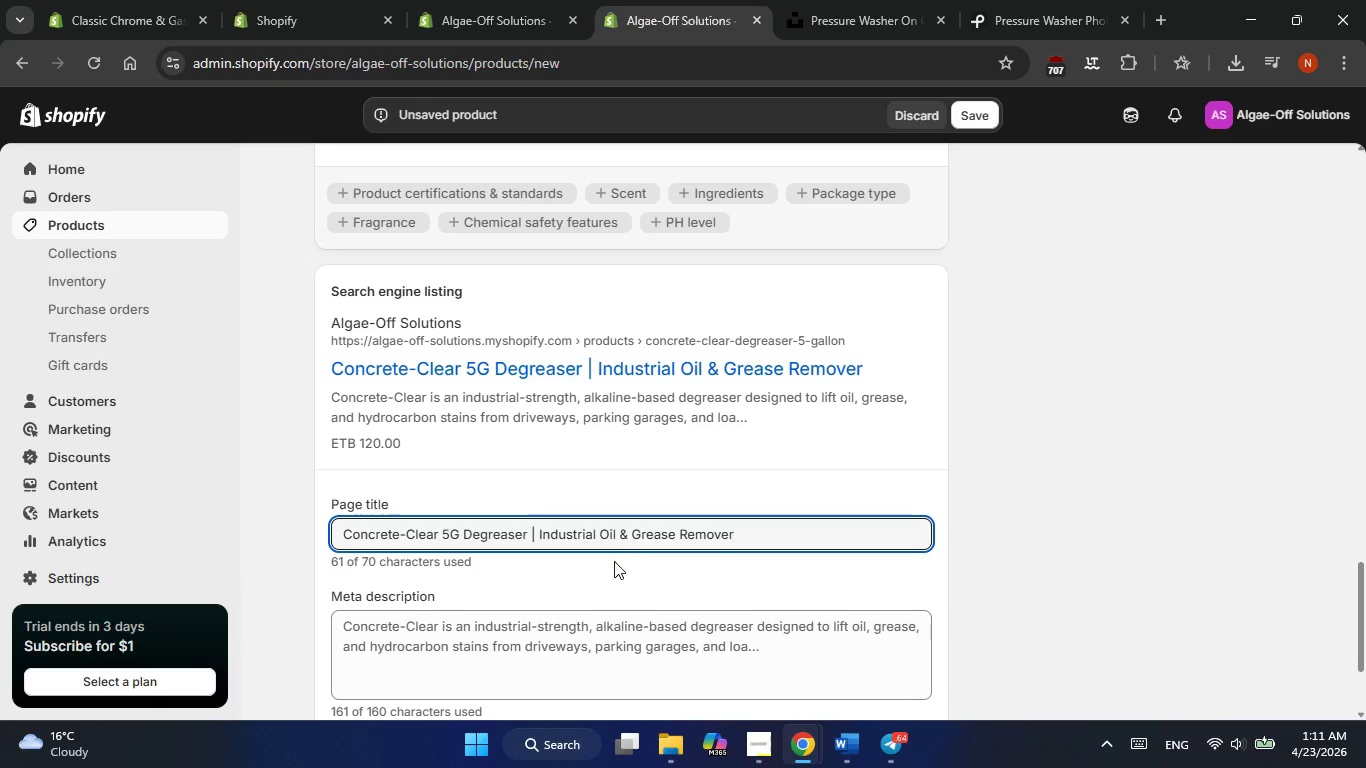 
scroll: coordinate [614, 561], scroll_direction: down, amount: 1.0
 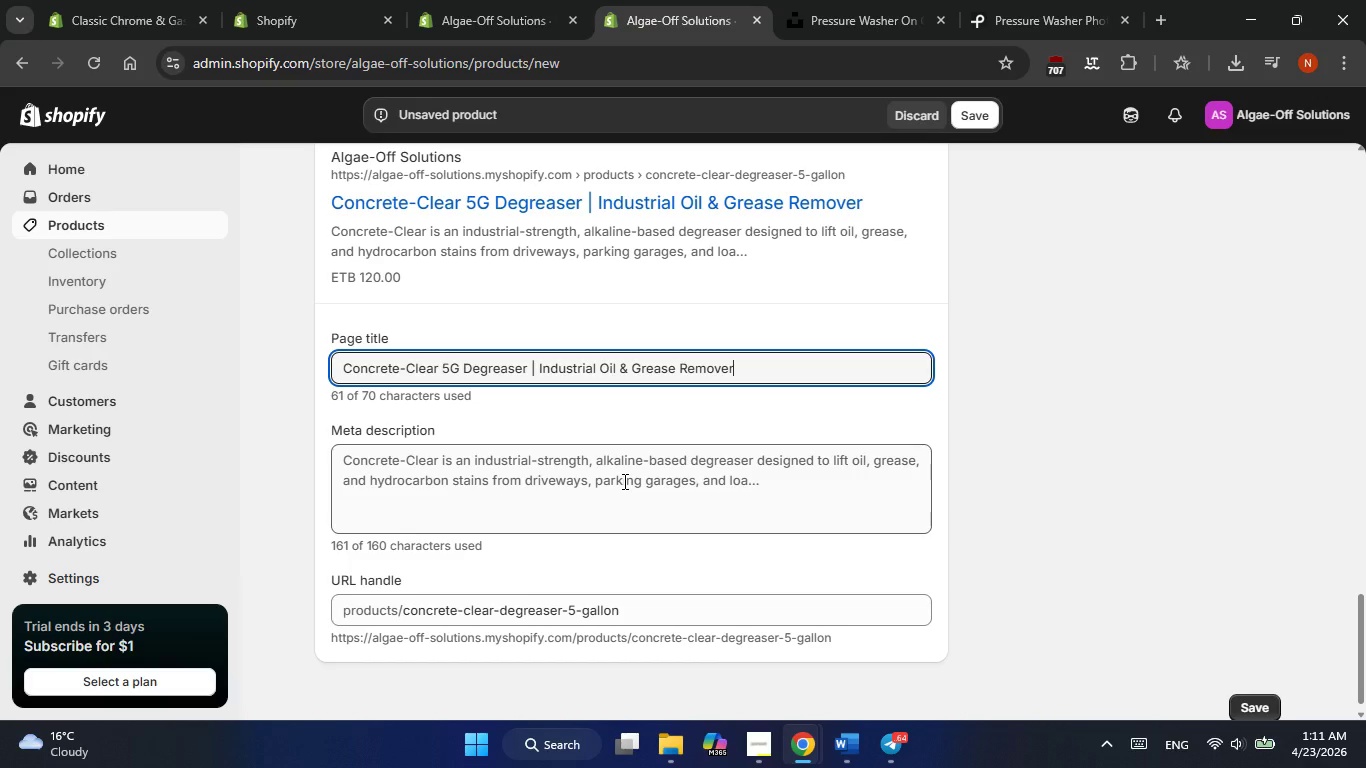 
double_click([623, 481])
 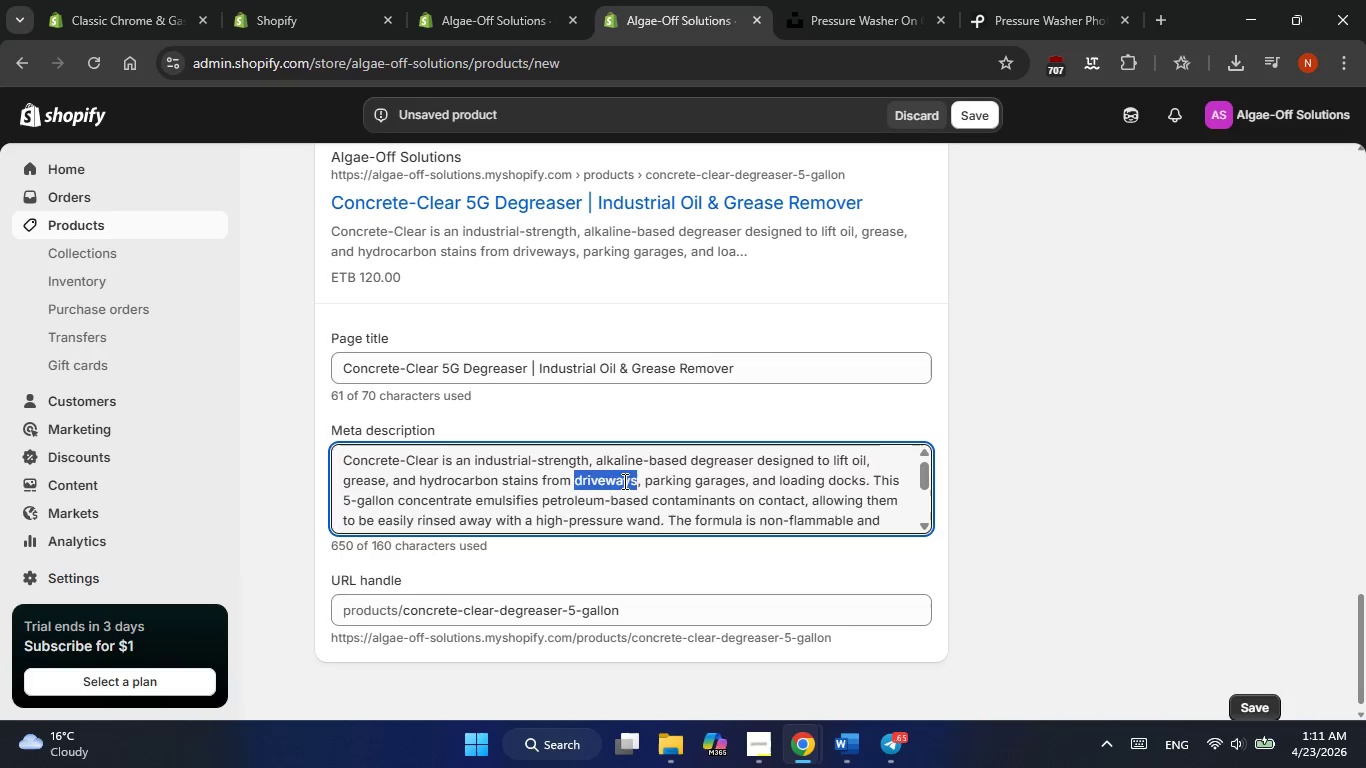 
triple_click([623, 481])
 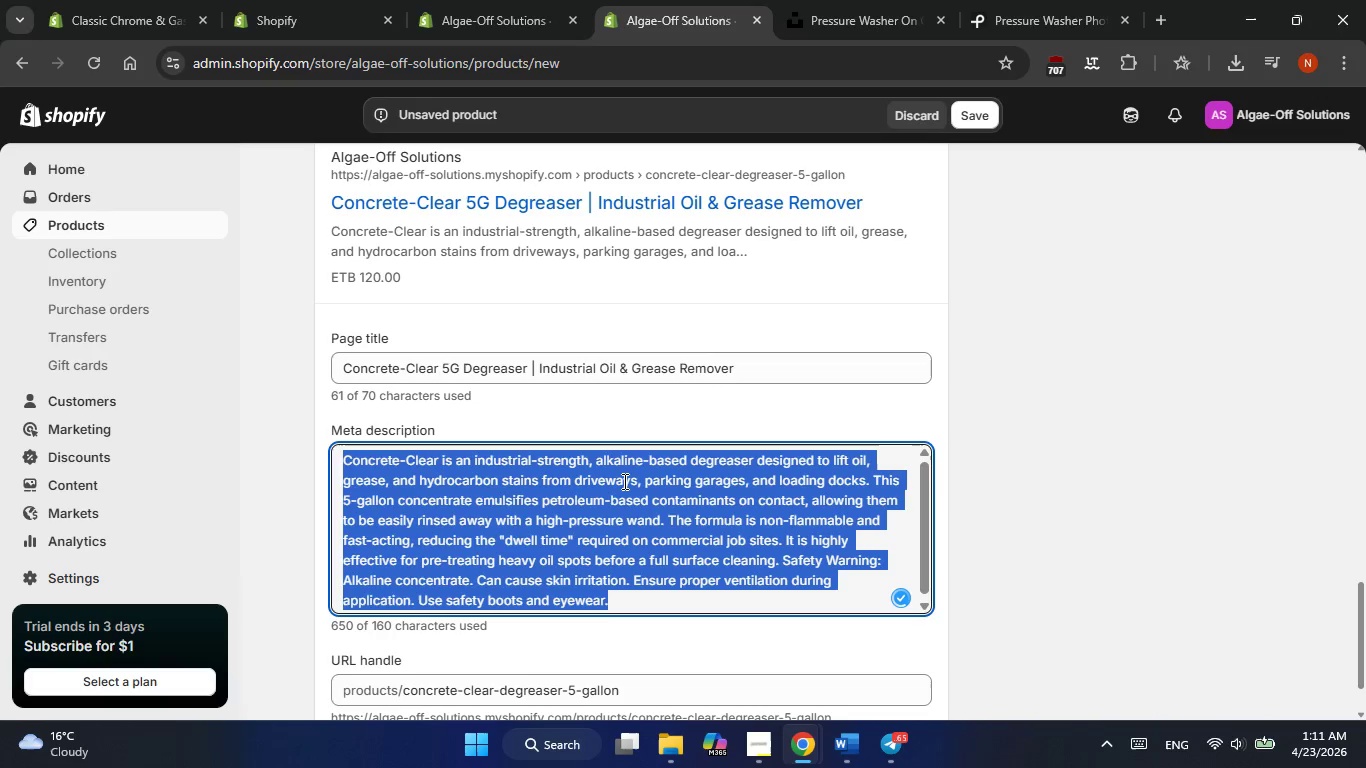 
key(Alt+AltLeft)
 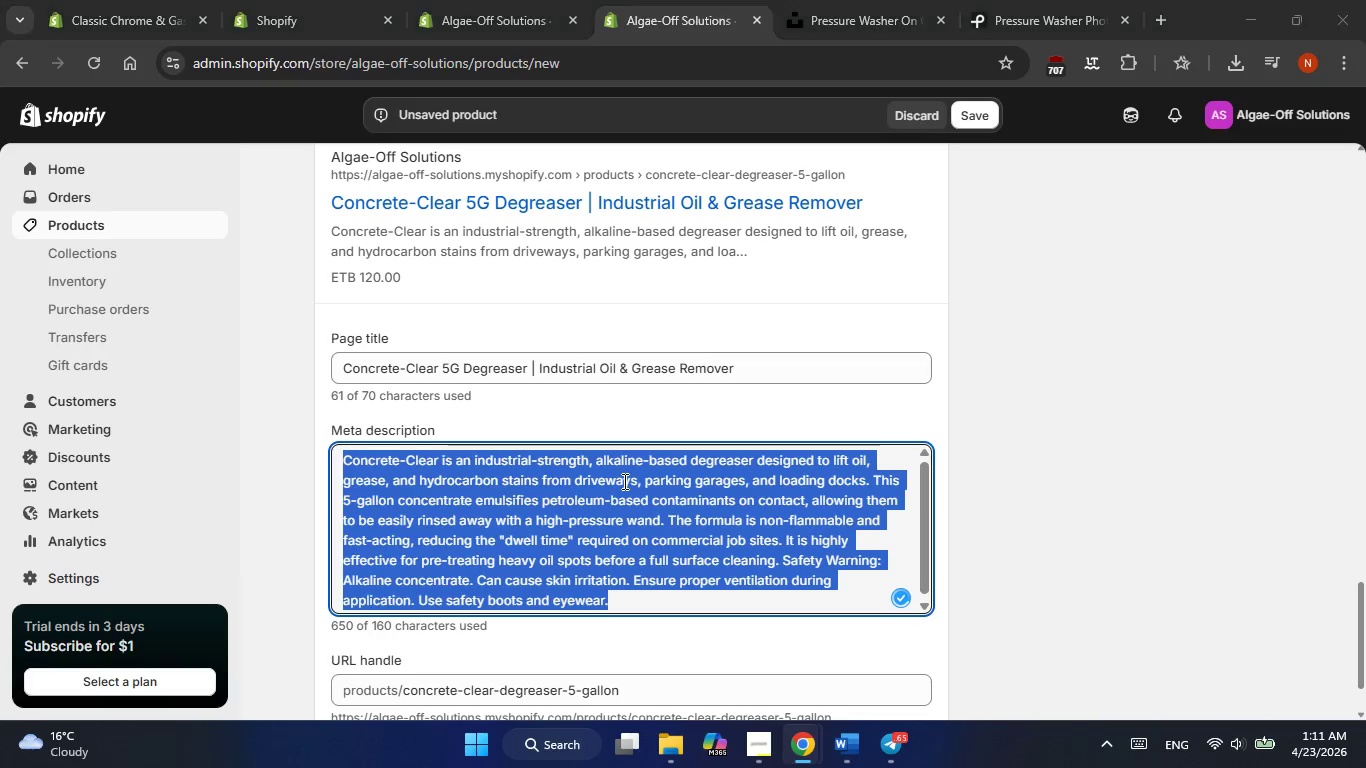 
key(Alt+Tab)
 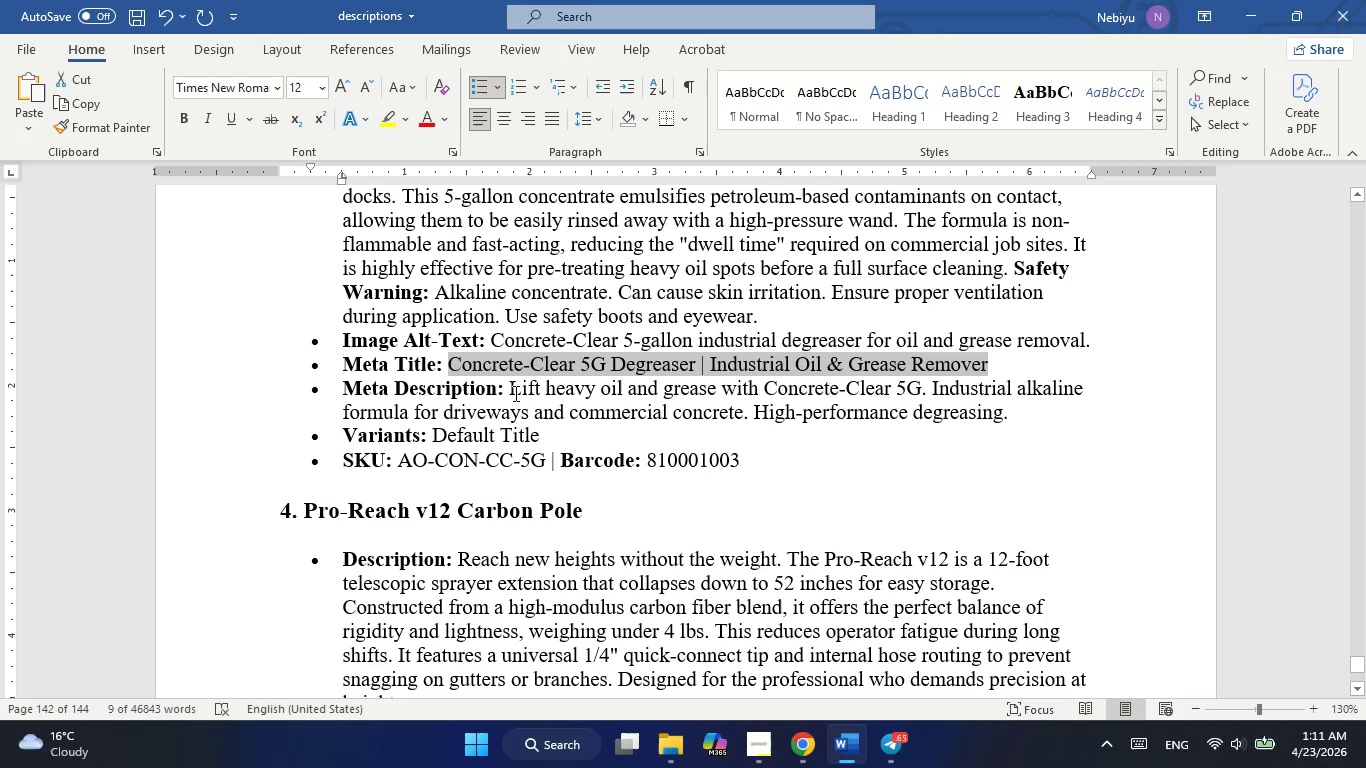 
left_click_drag(start_coordinate=[510, 392], to_coordinate=[1006, 414])
 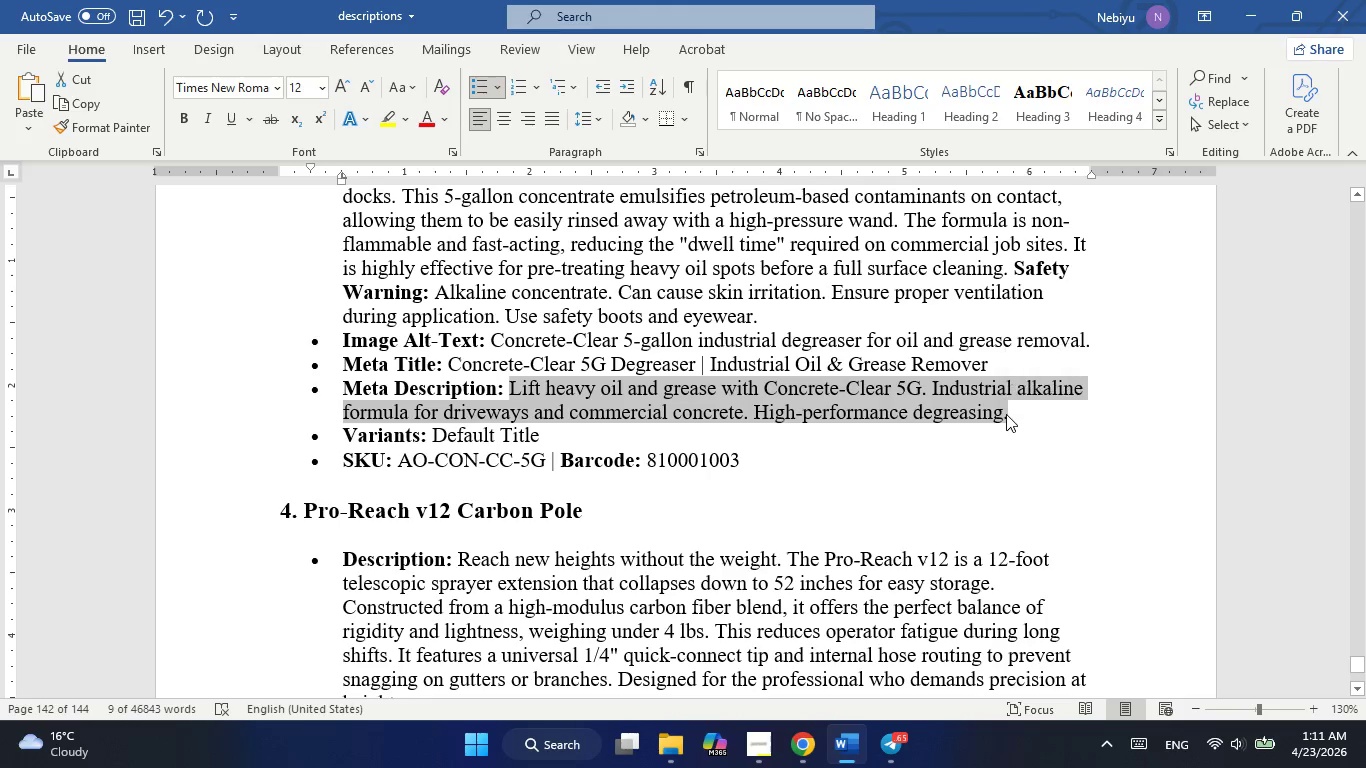 
key(Control+C)
 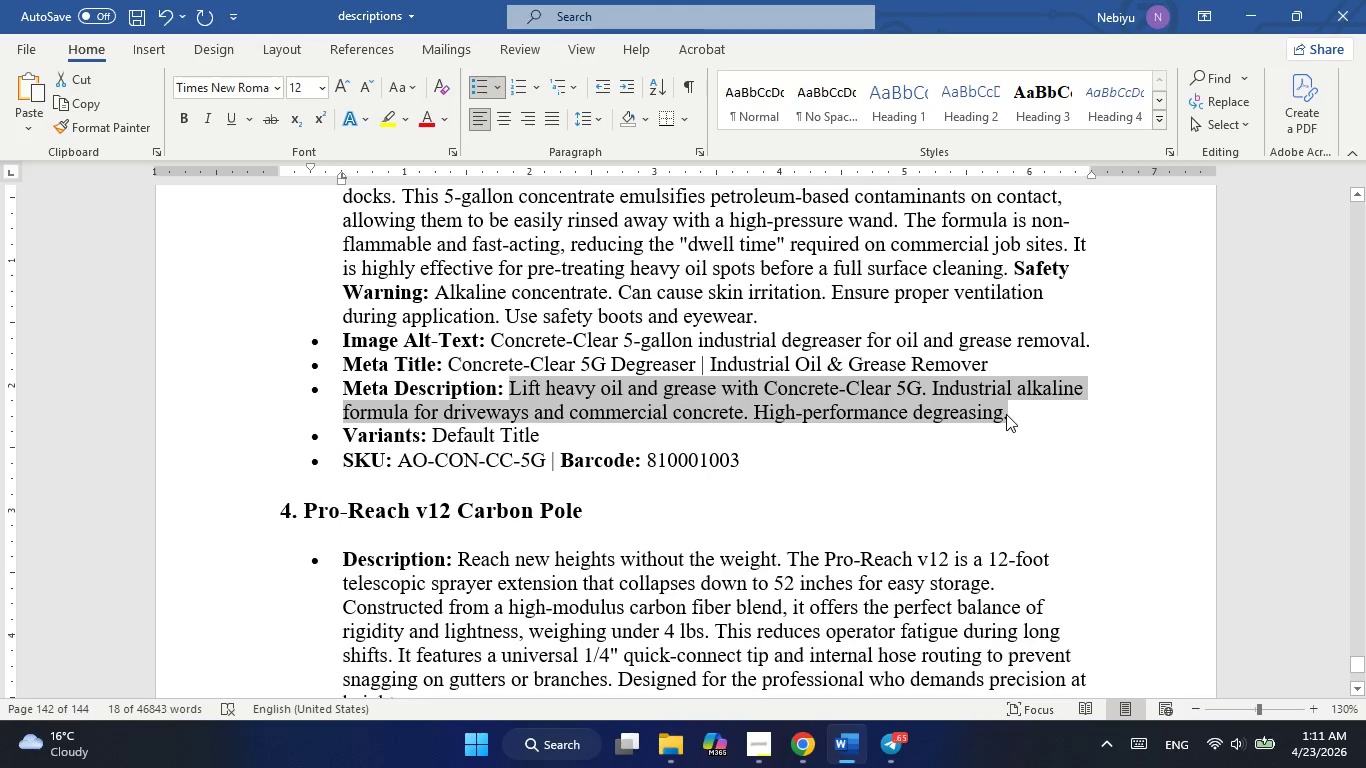 
key(Alt+AltLeft)
 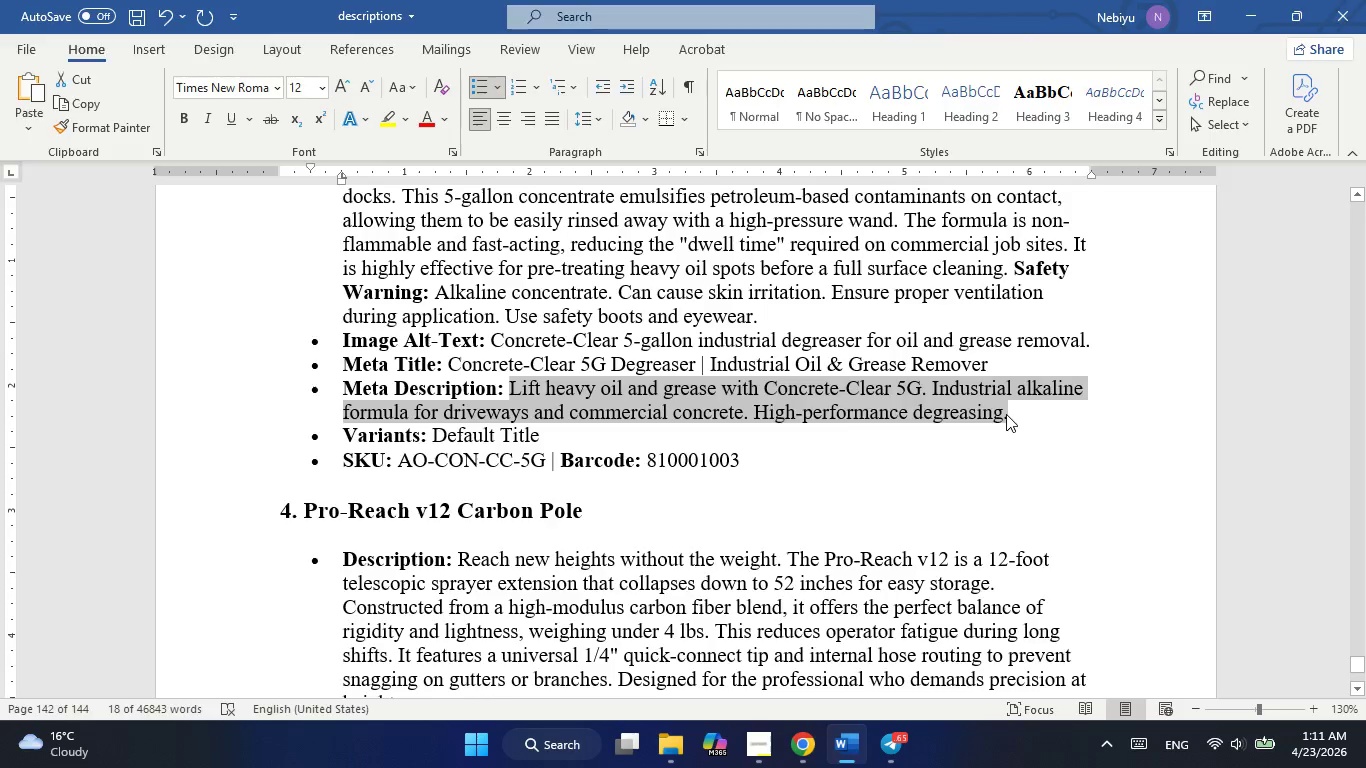 
key(Alt+Tab)
 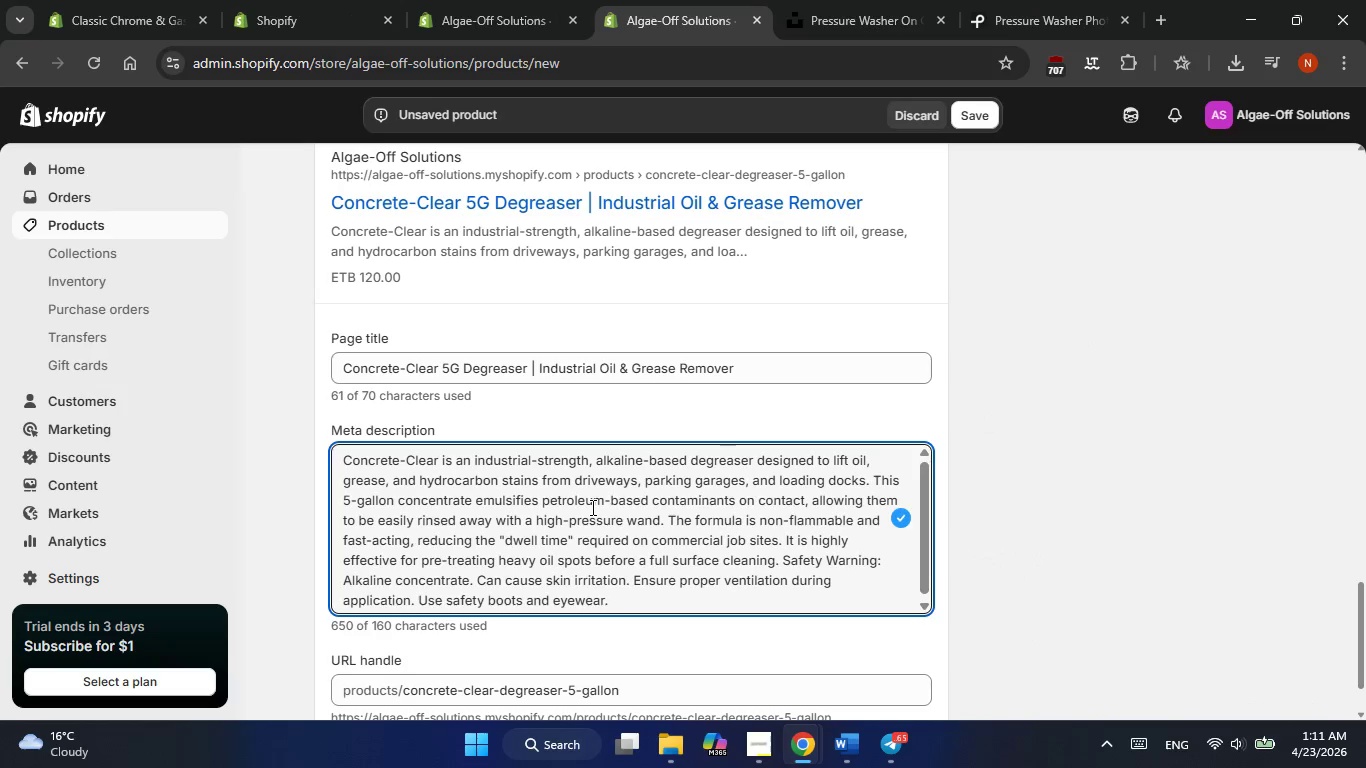 
double_click([591, 507])
 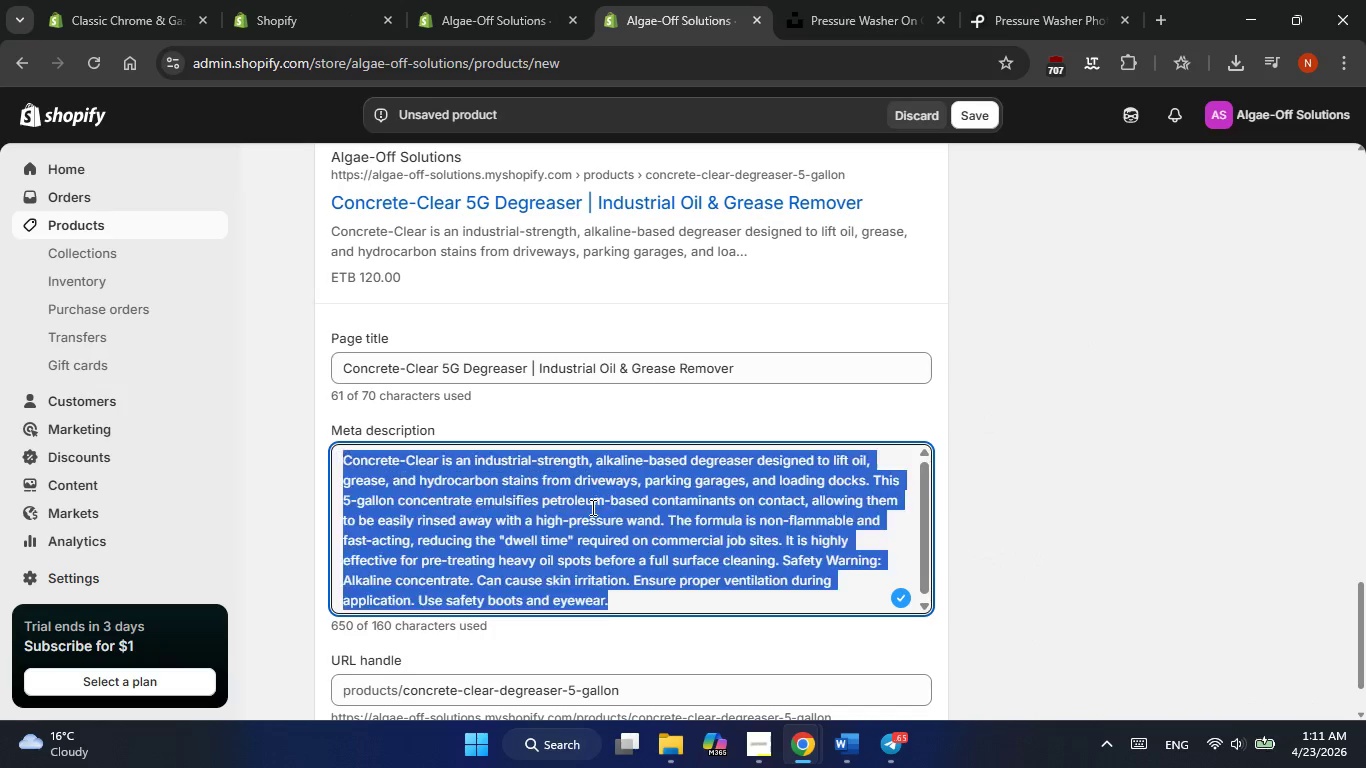 
triple_click([591, 507])
 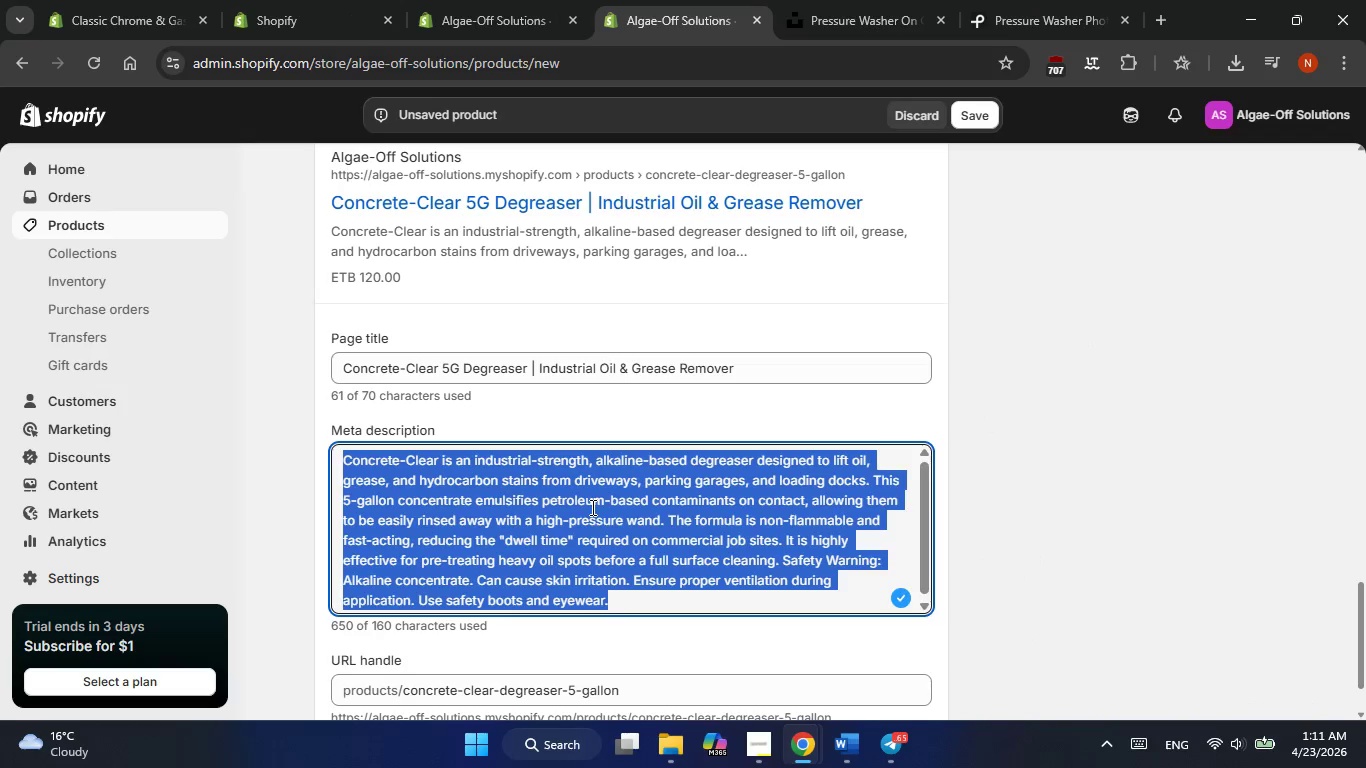 
right_click([591, 507])
 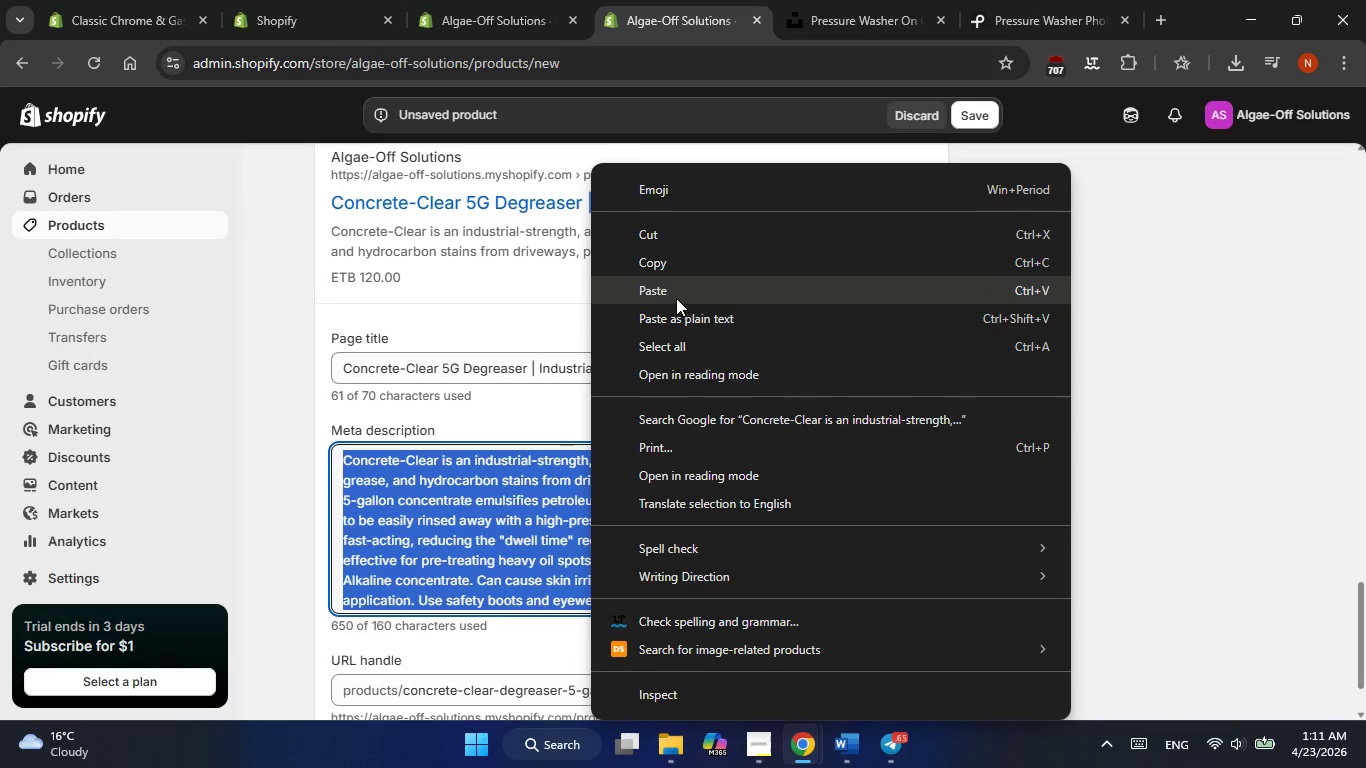 
left_click([676, 296])
 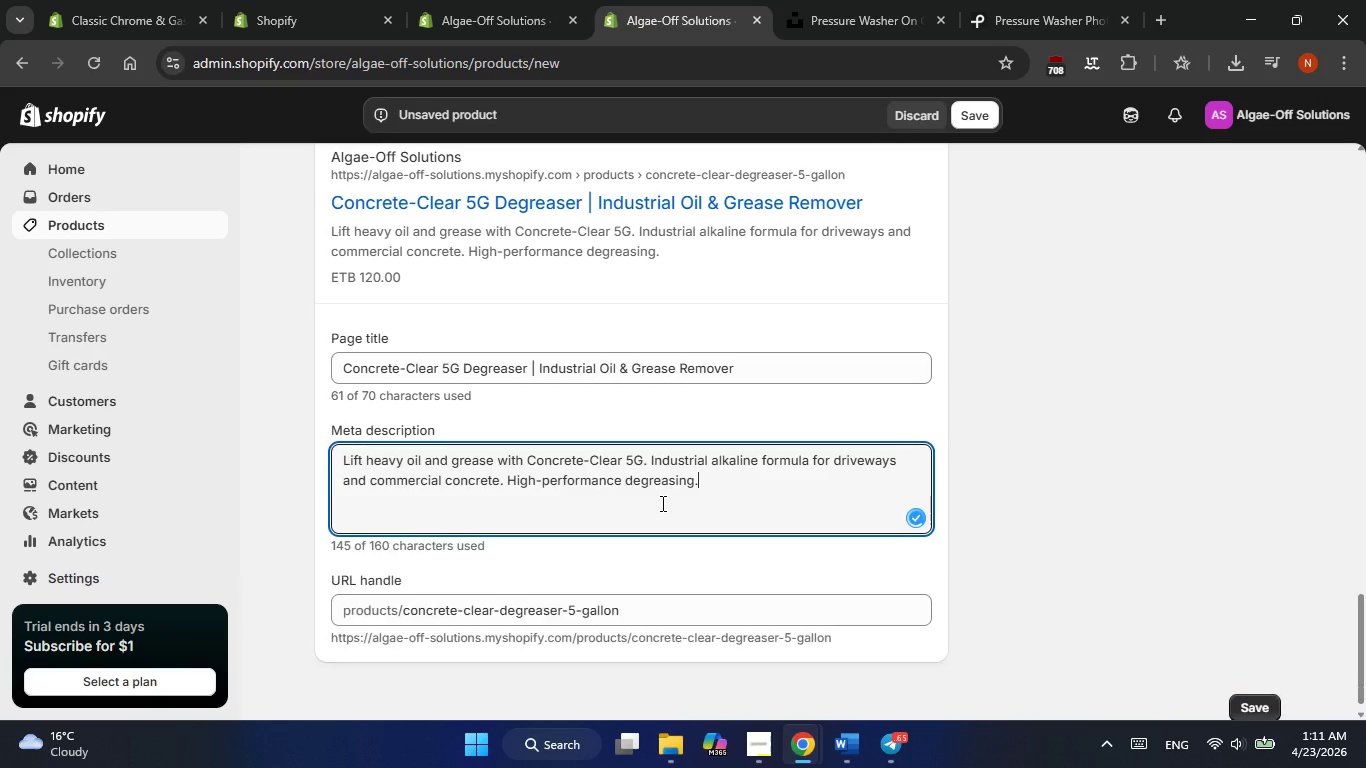 
scroll: coordinate [661, 503], scroll_direction: down, amount: 2.0
 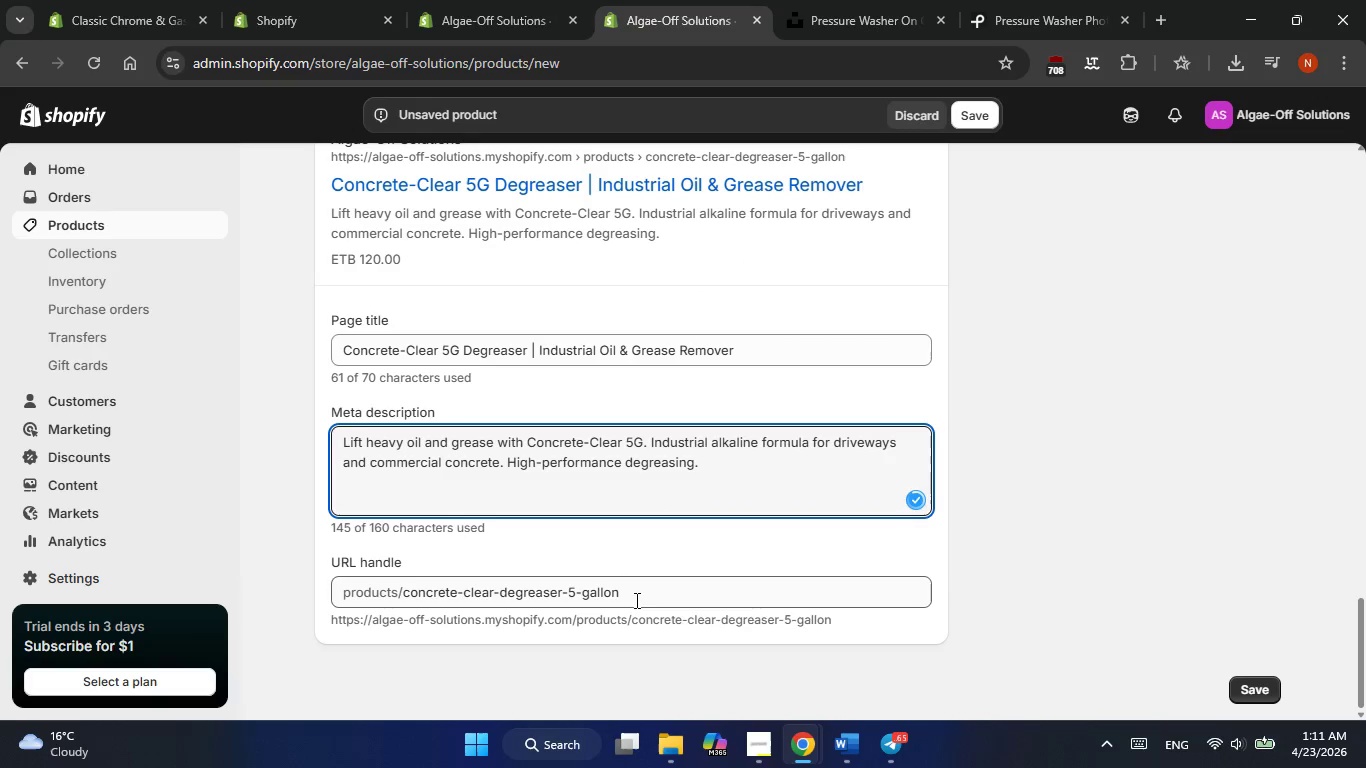 
scroll: coordinate [637, 603], scroll_direction: none, amount: 0.0
 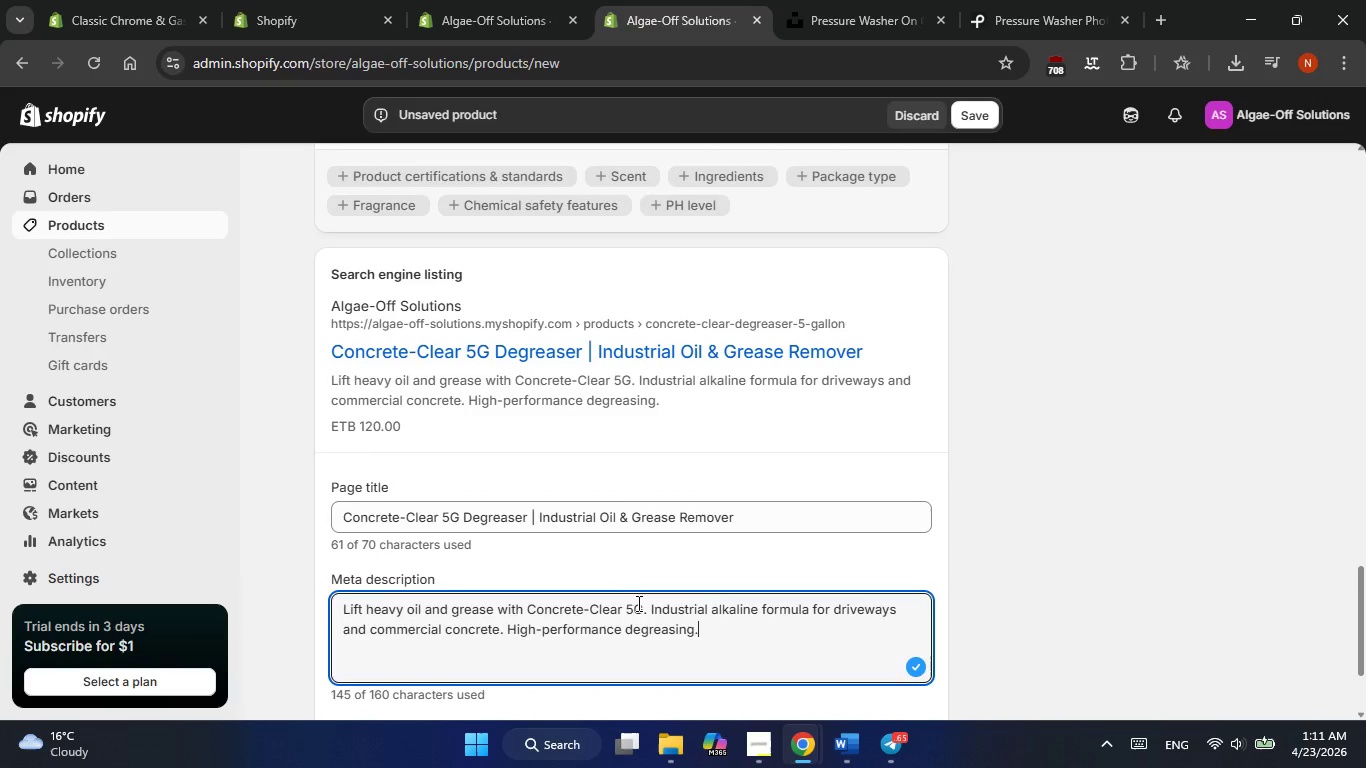 
scroll: coordinate [637, 603], scroll_direction: up, amount: 8.0
 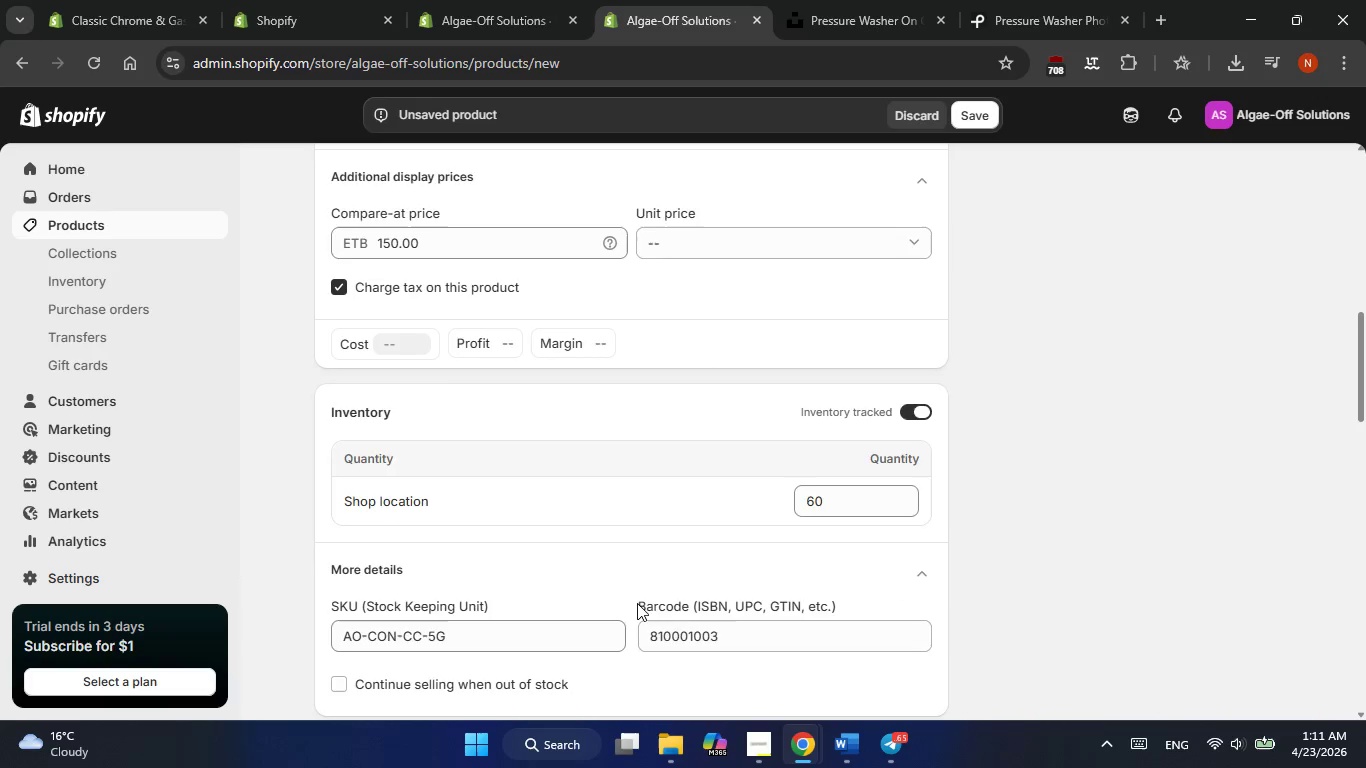 
scroll: coordinate [637, 603], scroll_direction: down, amount: 1.0
 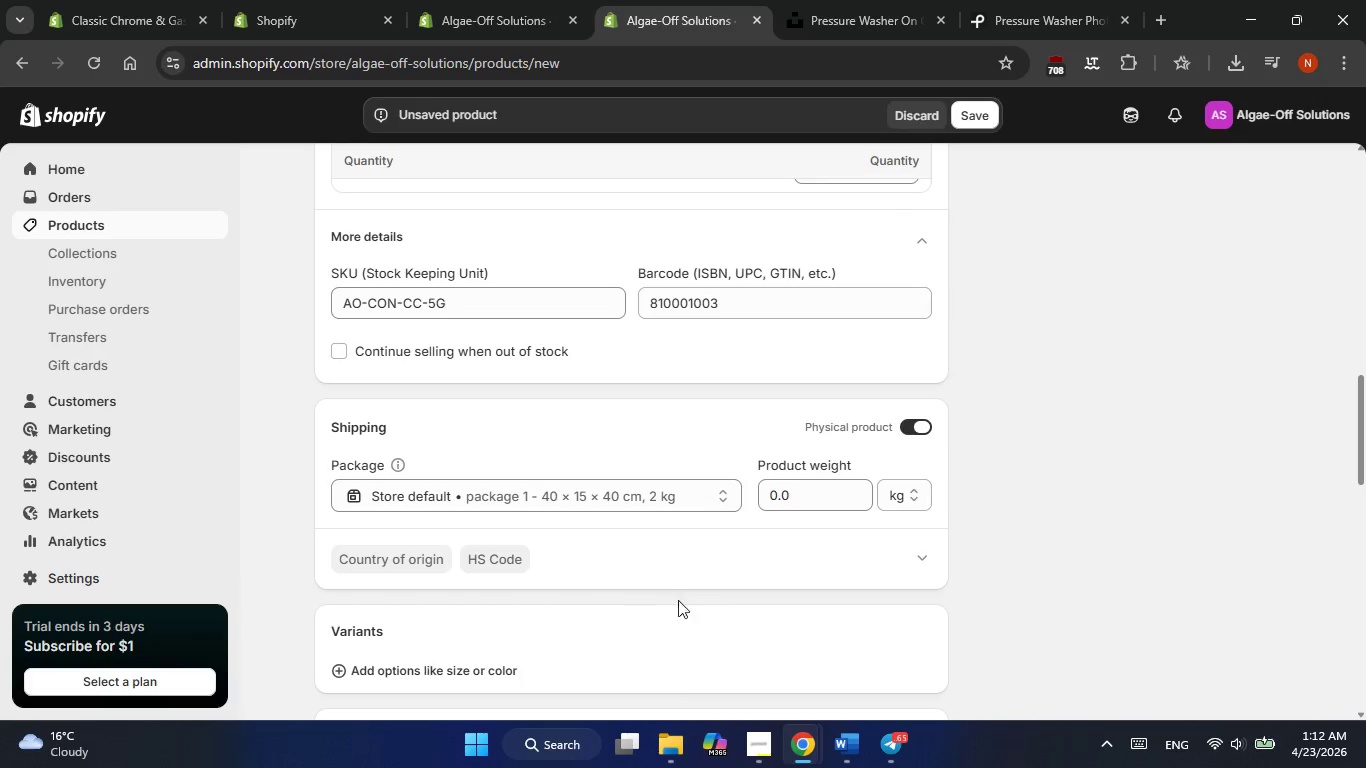 
left_click([818, 492])
 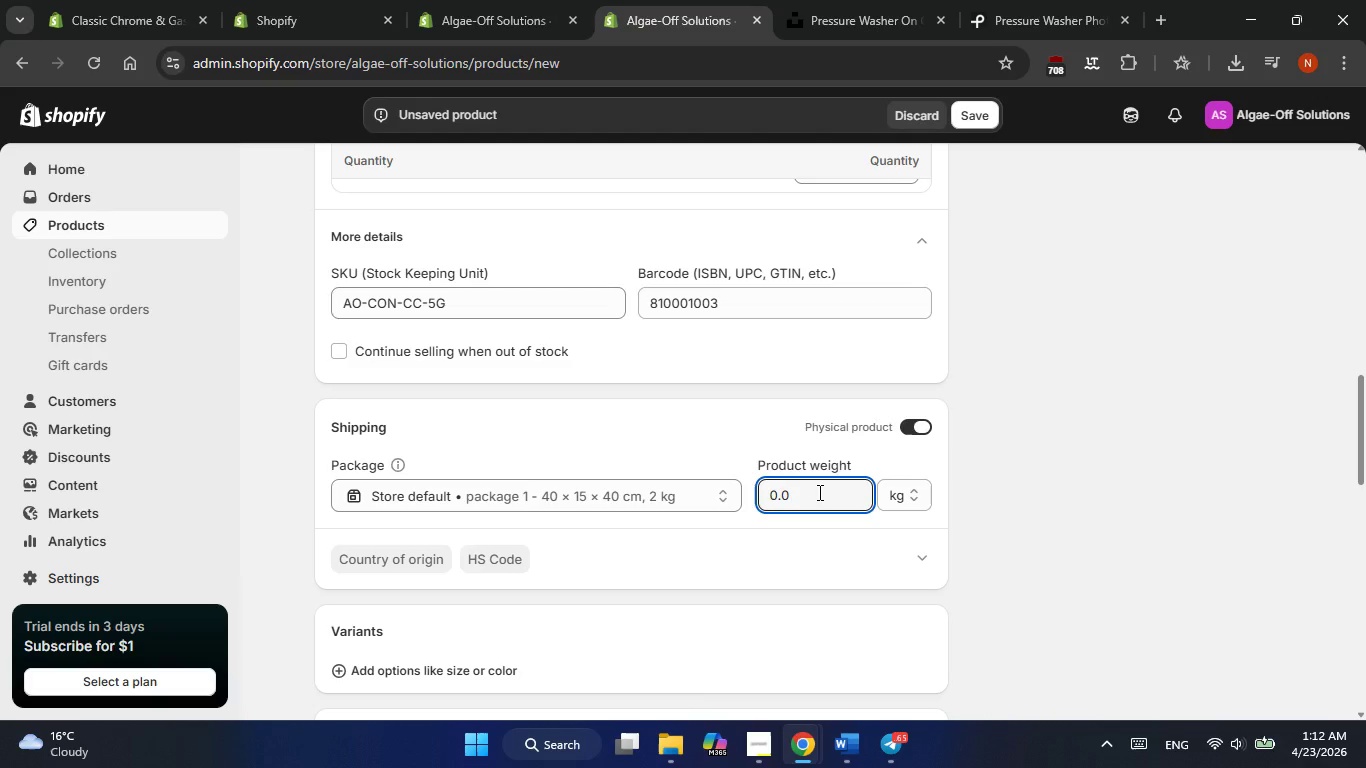 
key(Backspace)
 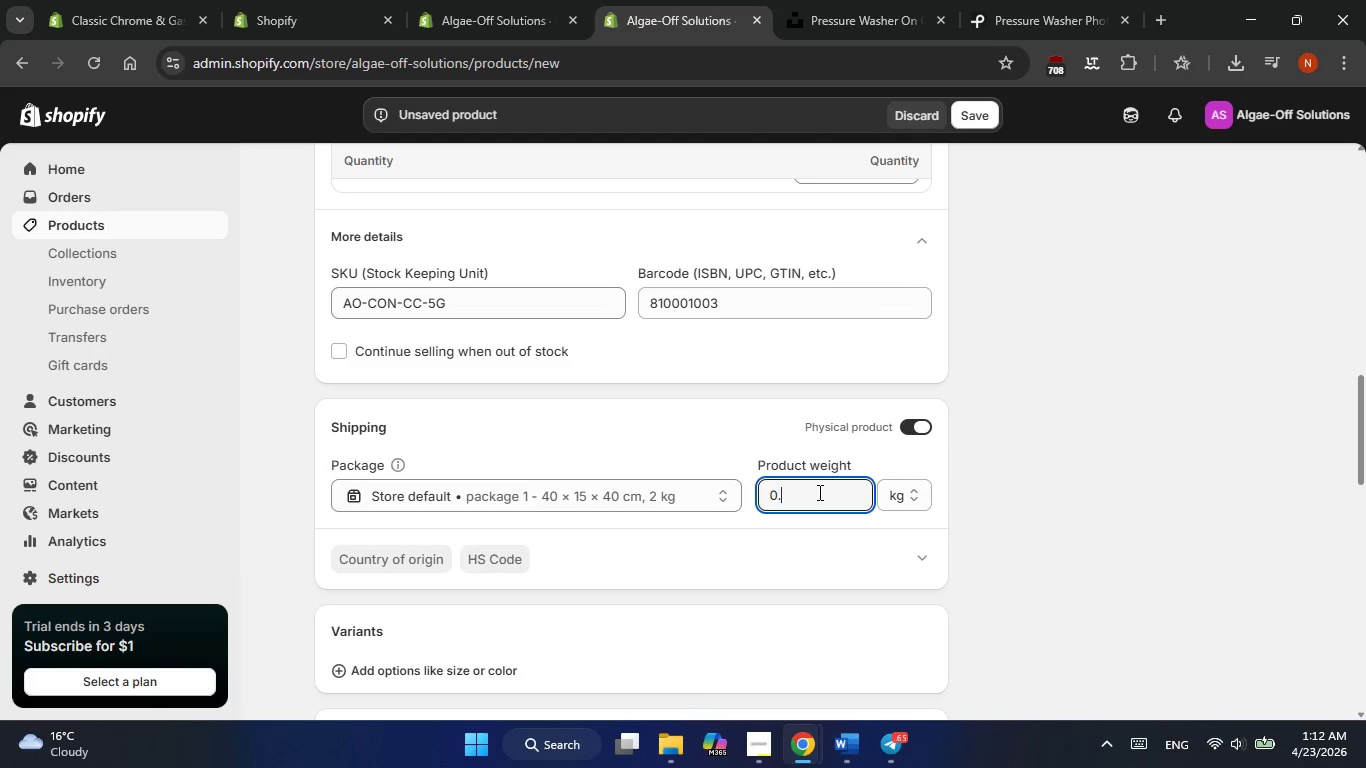 
key(Backspace)
 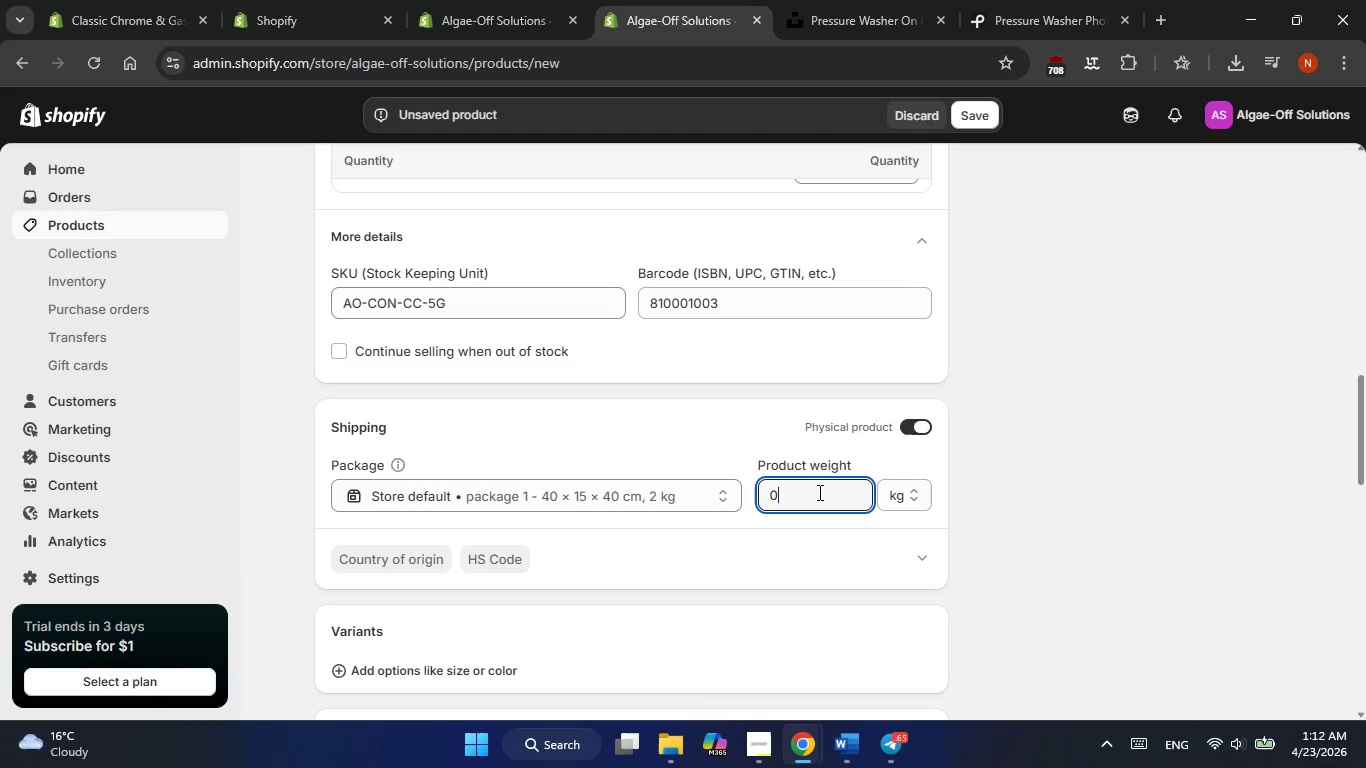 
key(Backspace)
 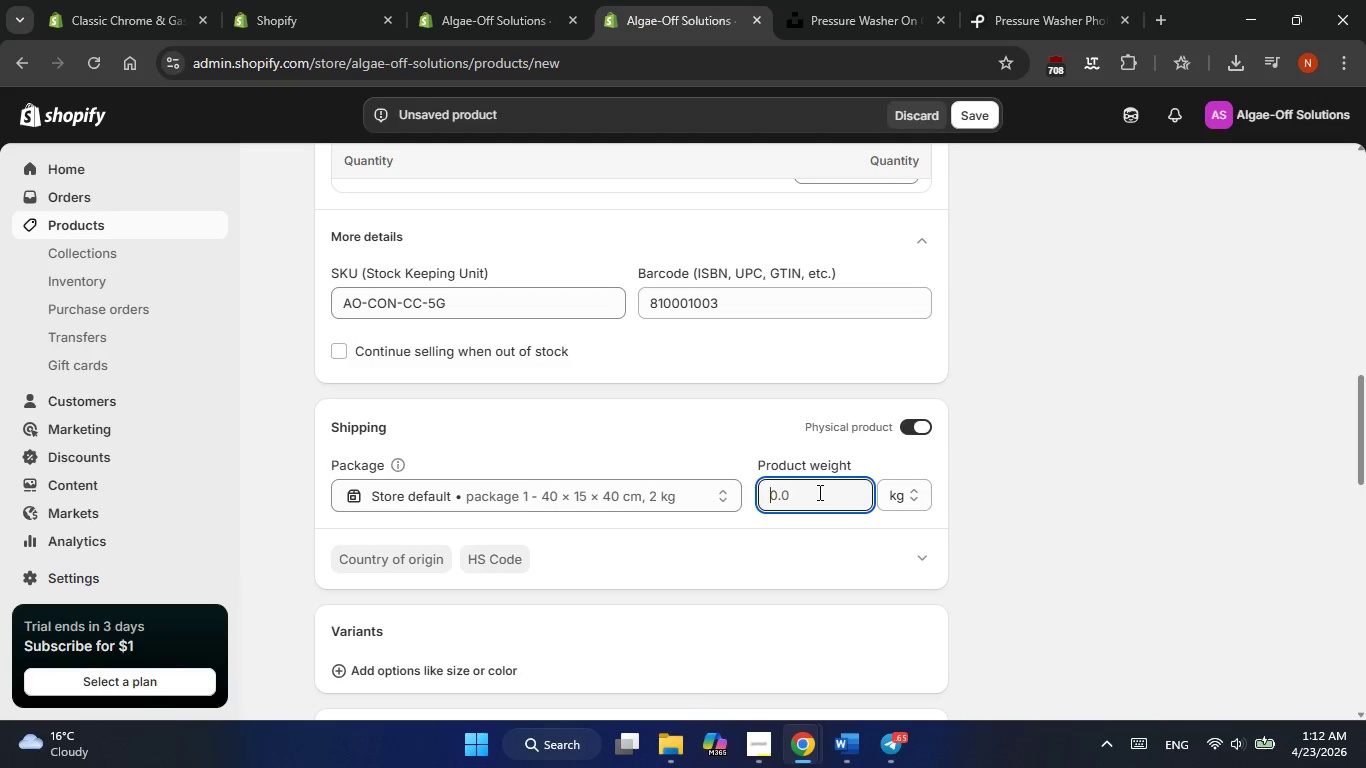 
key(Backspace)
 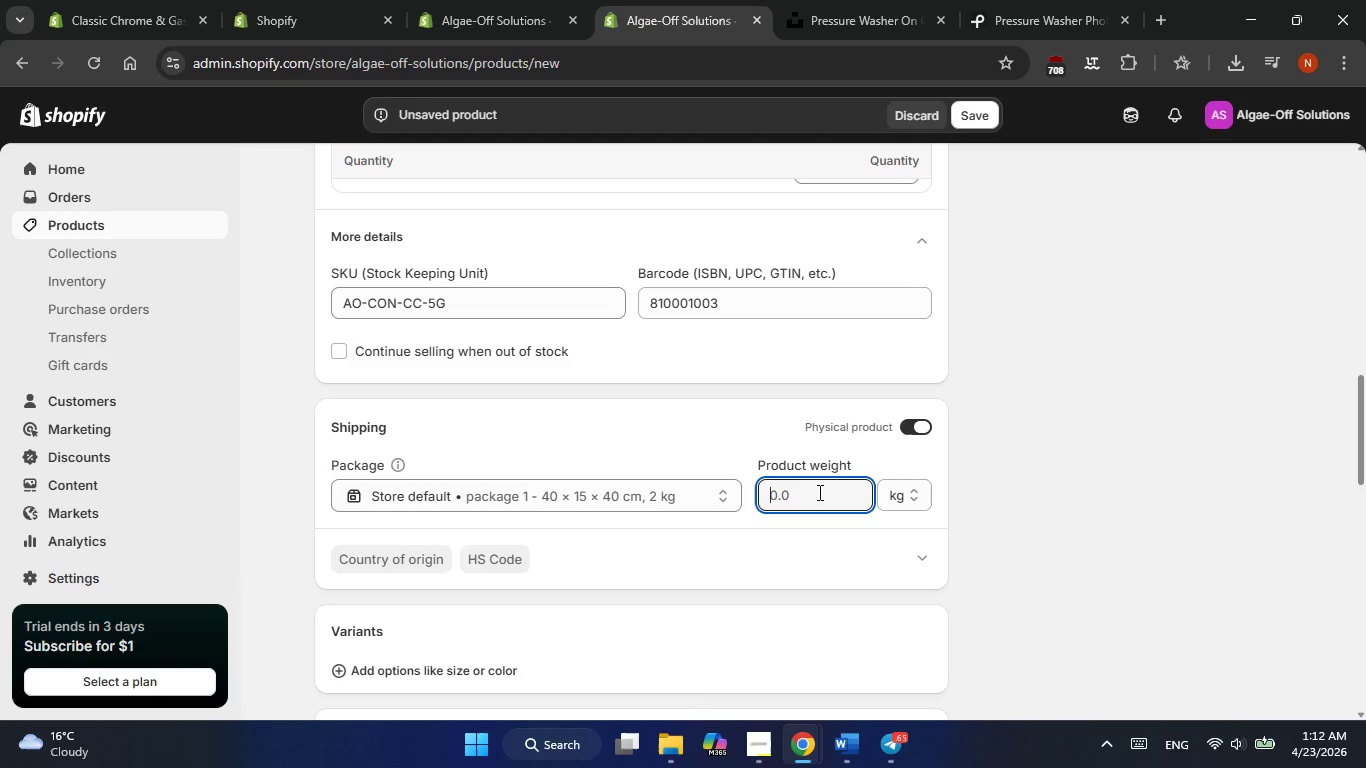 
key(Numpad9)
 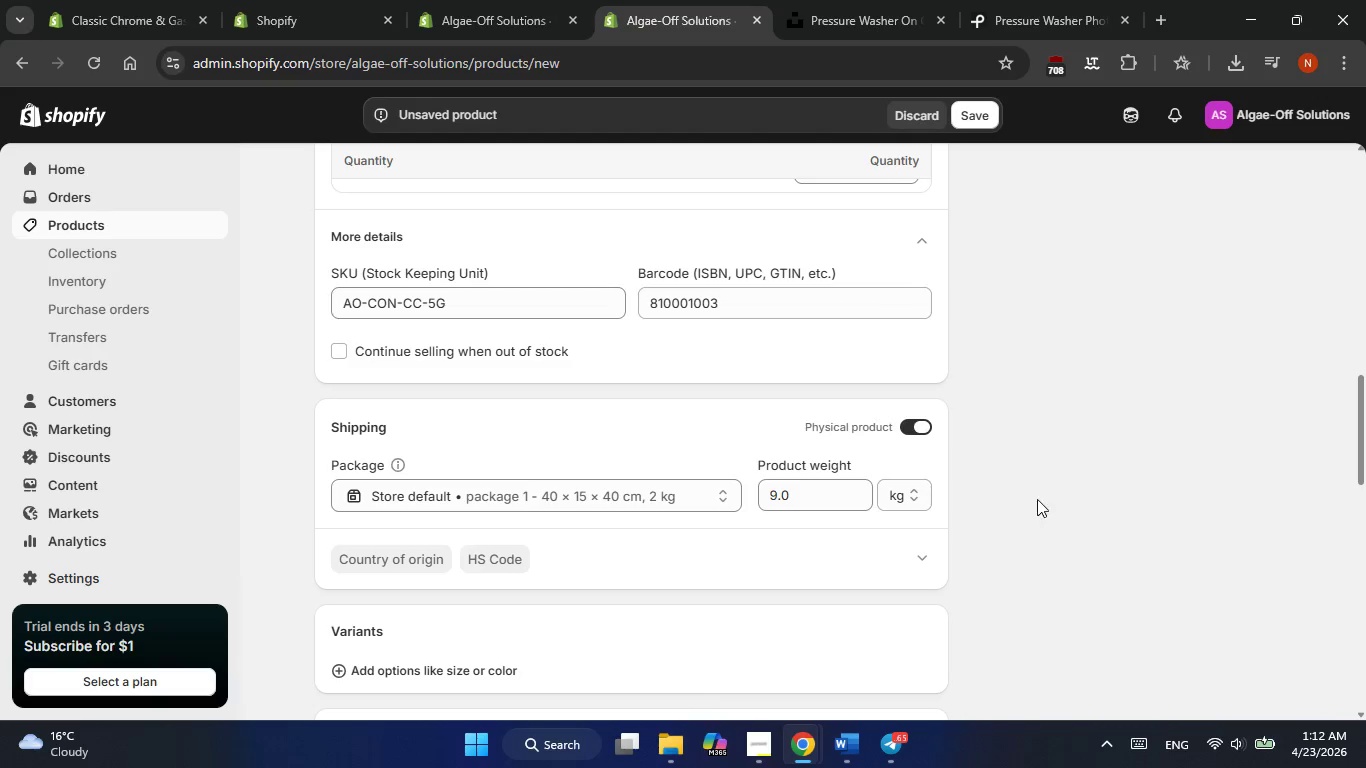 
scroll: coordinate [722, 534], scroll_direction: up, amount: 3.0
 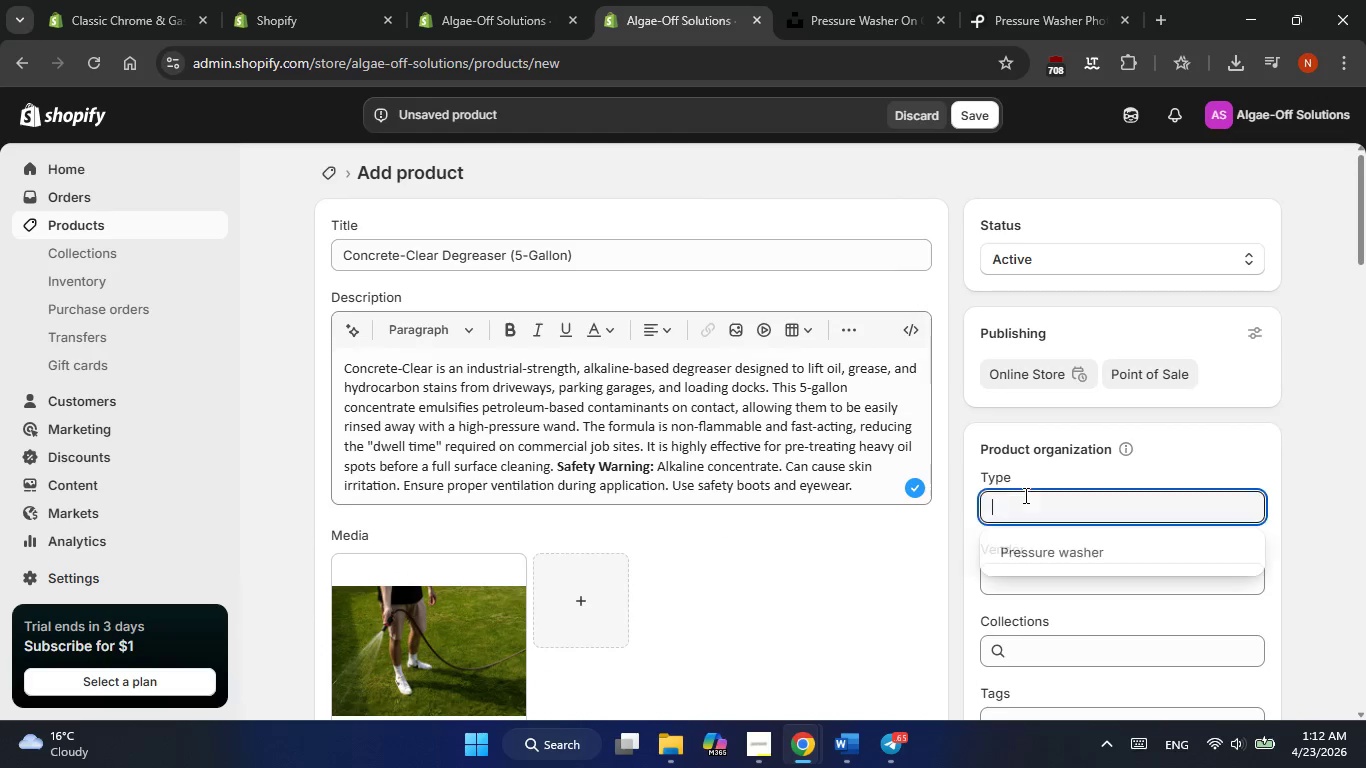 
left_click([1036, 553])
 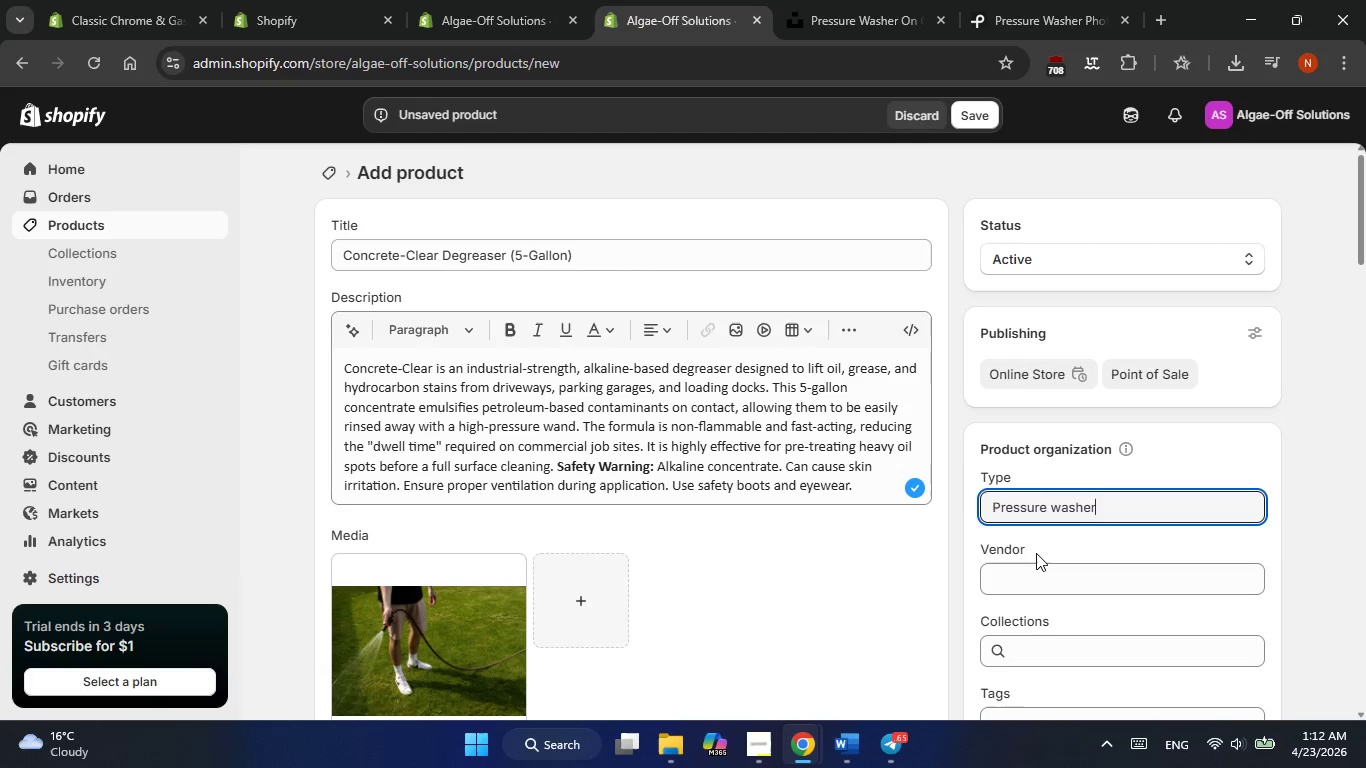 
scroll: coordinate [1036, 553], scroll_direction: down, amount: 1.0
 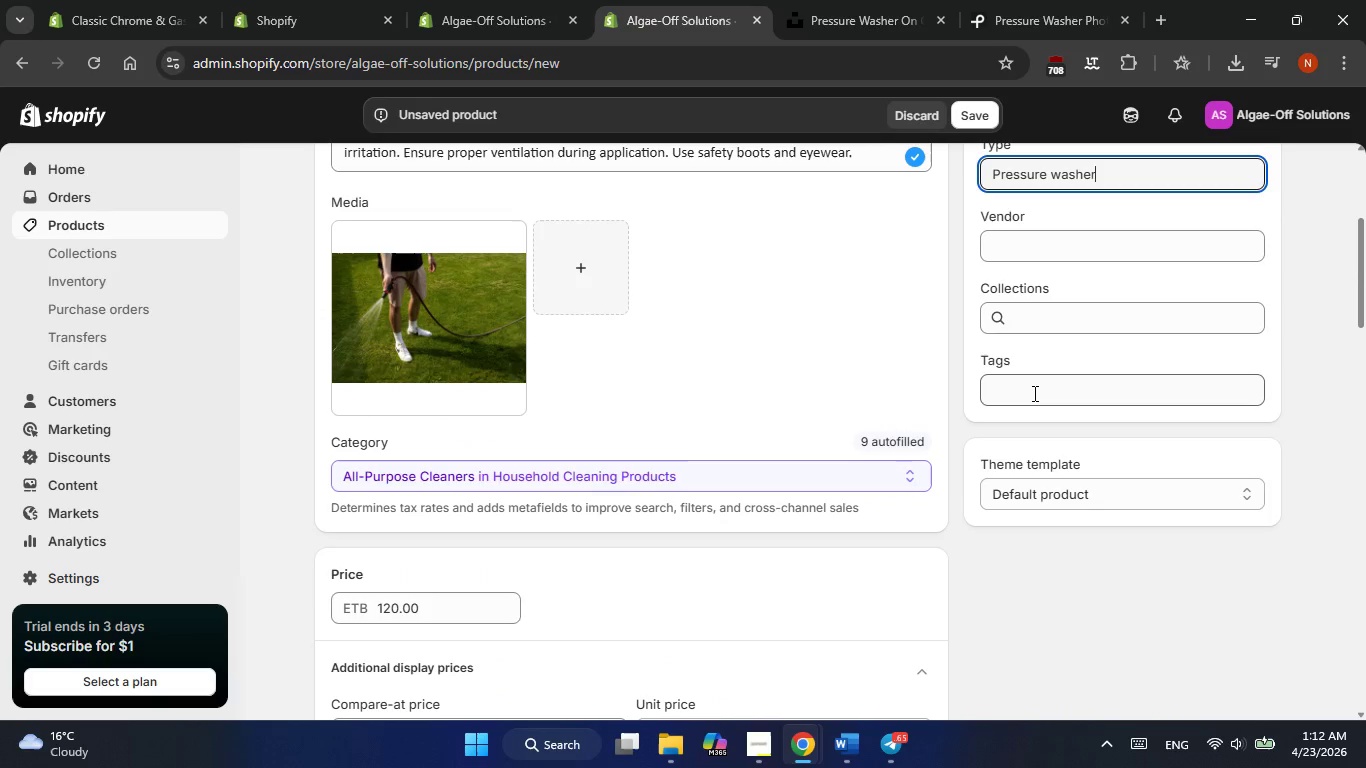 
left_click([1033, 393])
 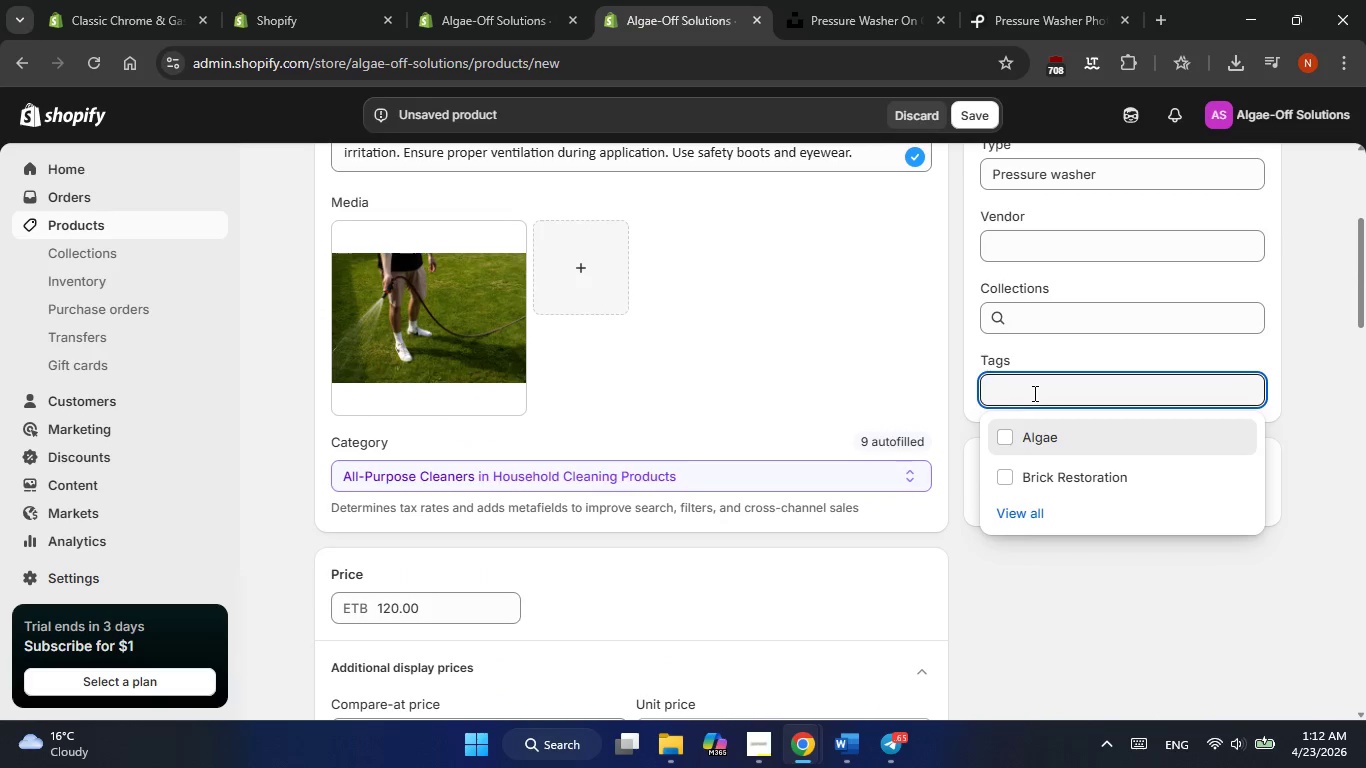 
type(Degrasser)
 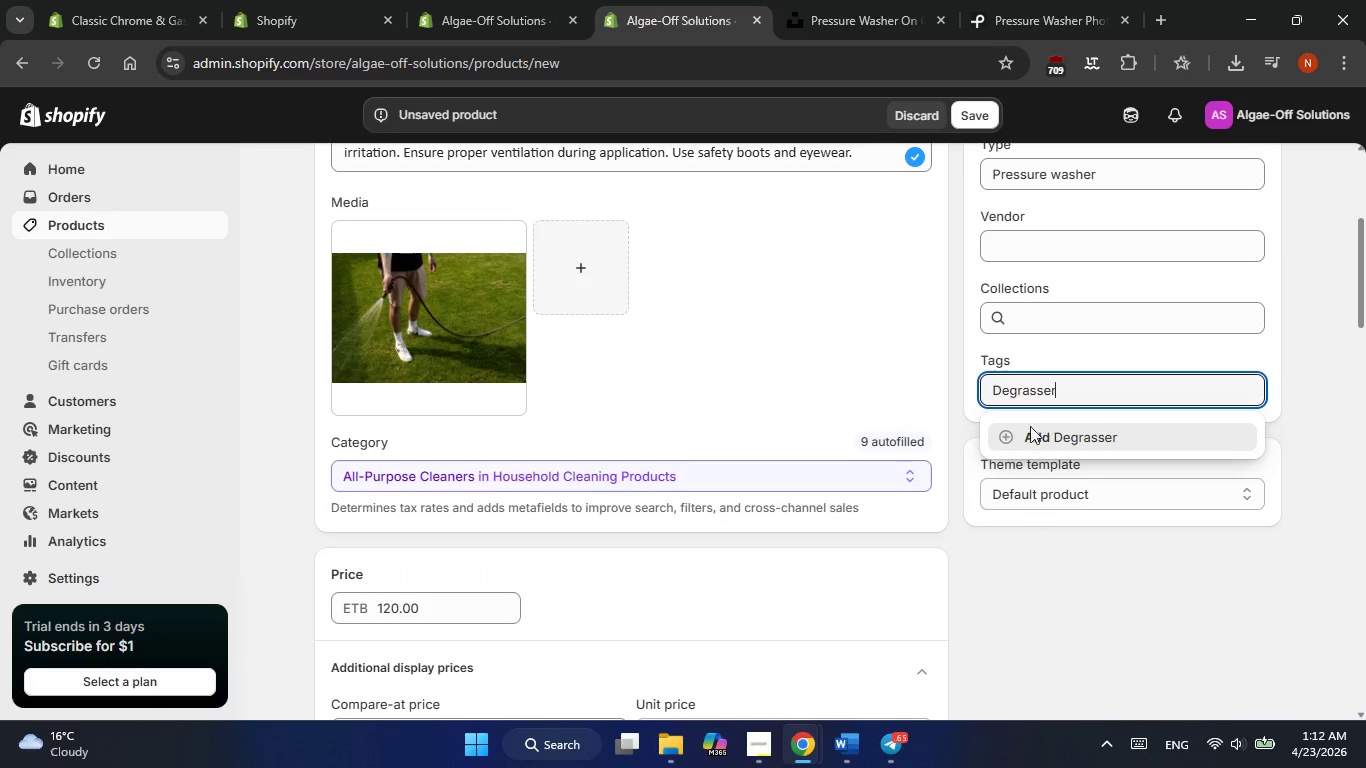 
left_click_drag(start_coordinate=[995, 435], to_coordinate=[1000, 436])
 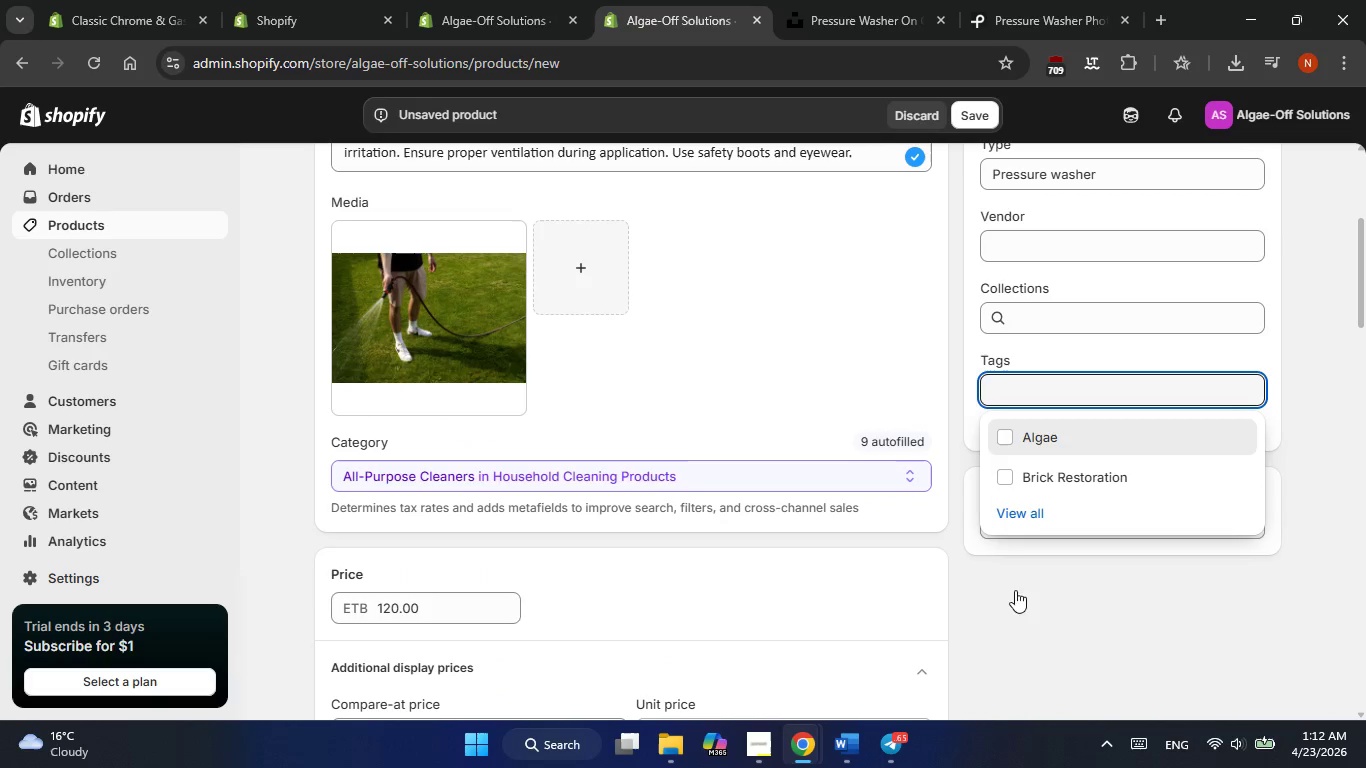 
left_click([1015, 605])
 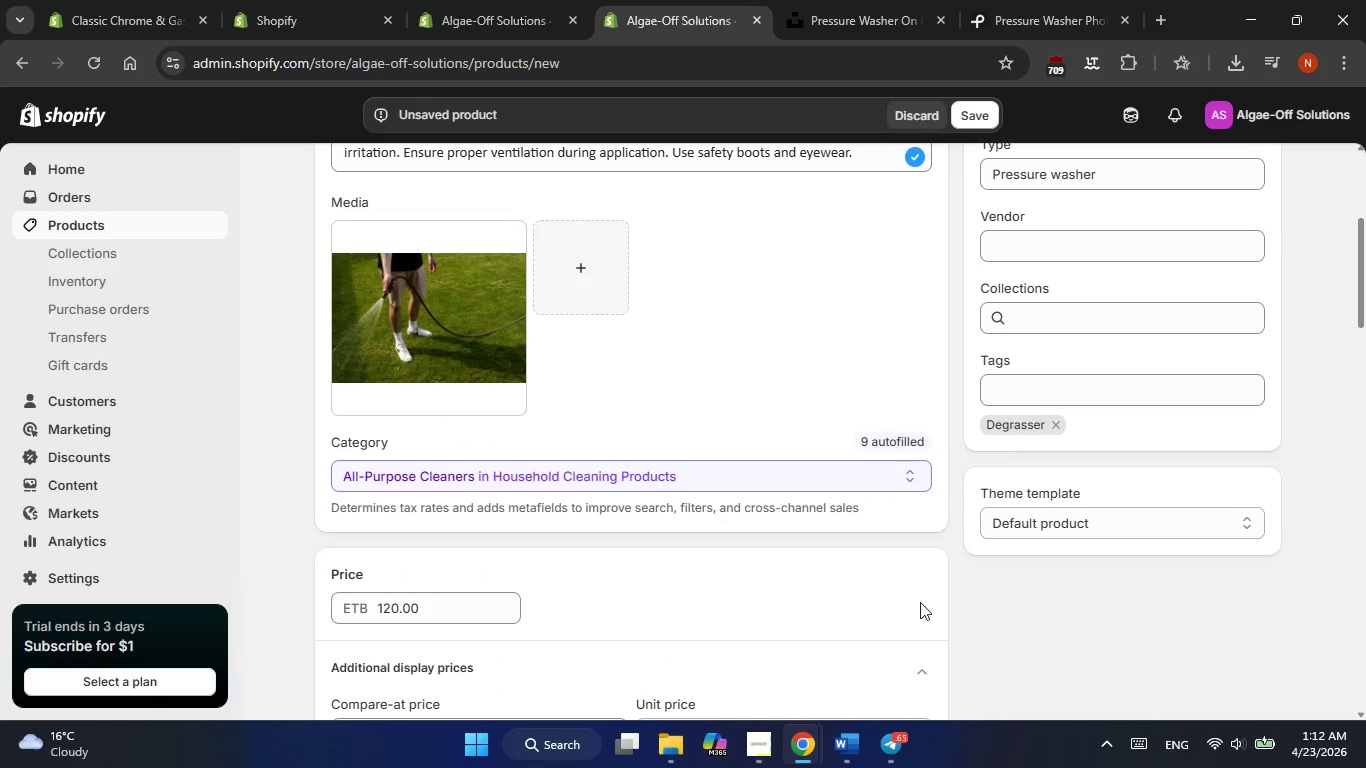 
scroll: coordinate [695, 537], scroll_direction: up, amount: 2.0
 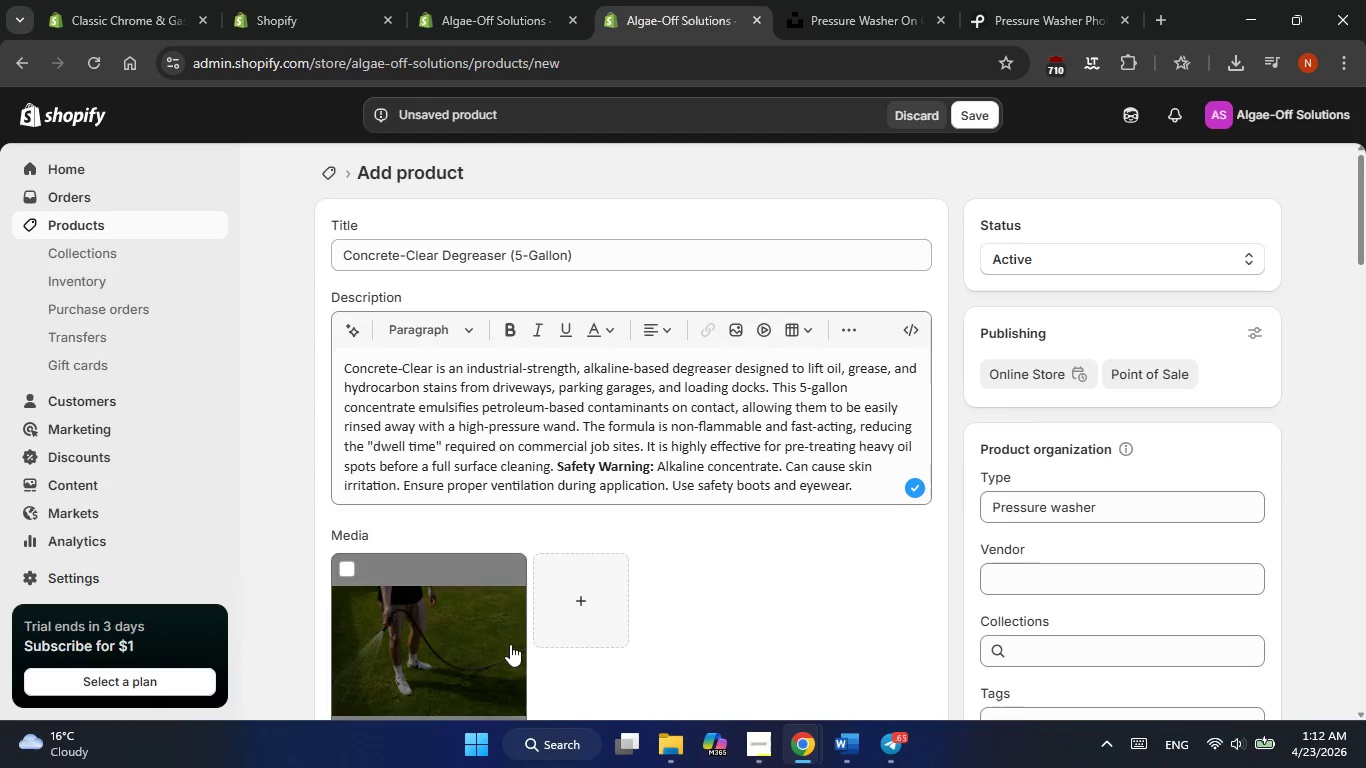 
left_click([510, 644])
 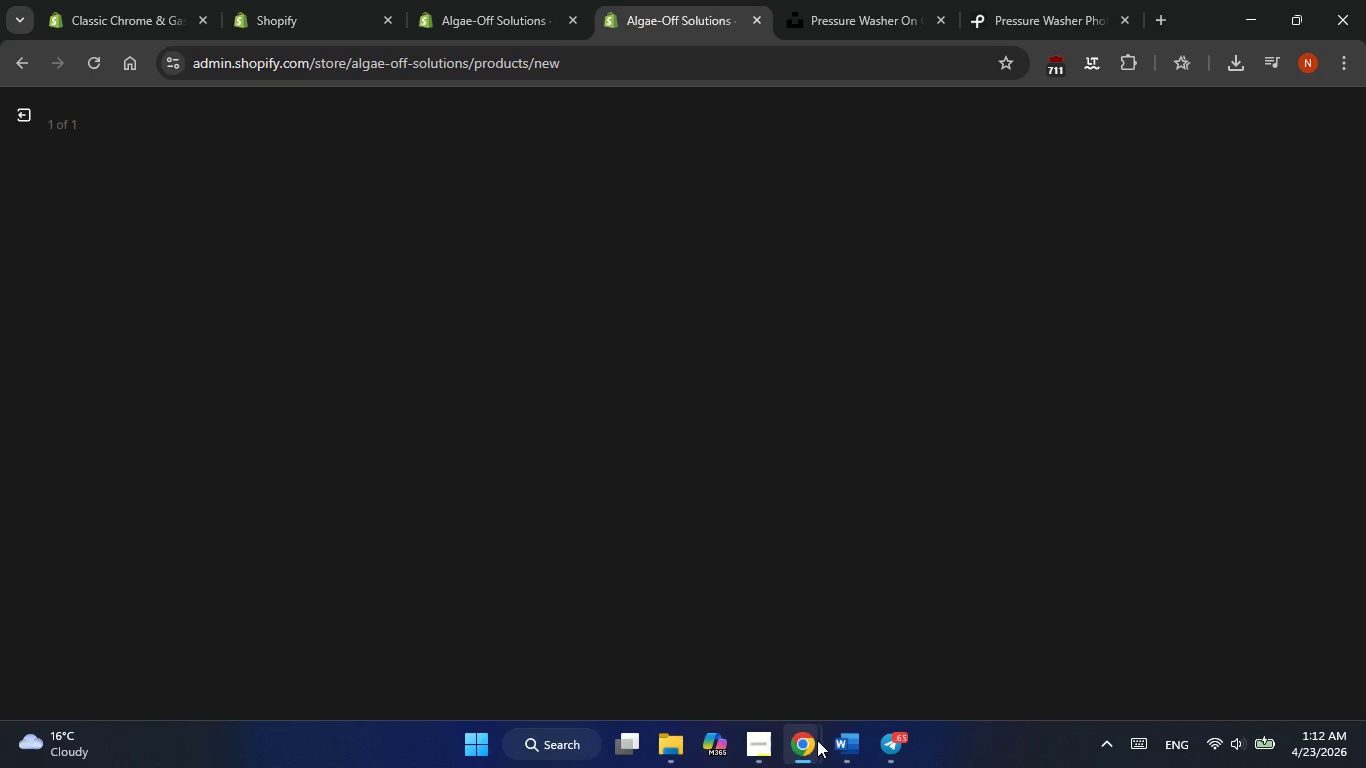 
left_click([846, 742])
 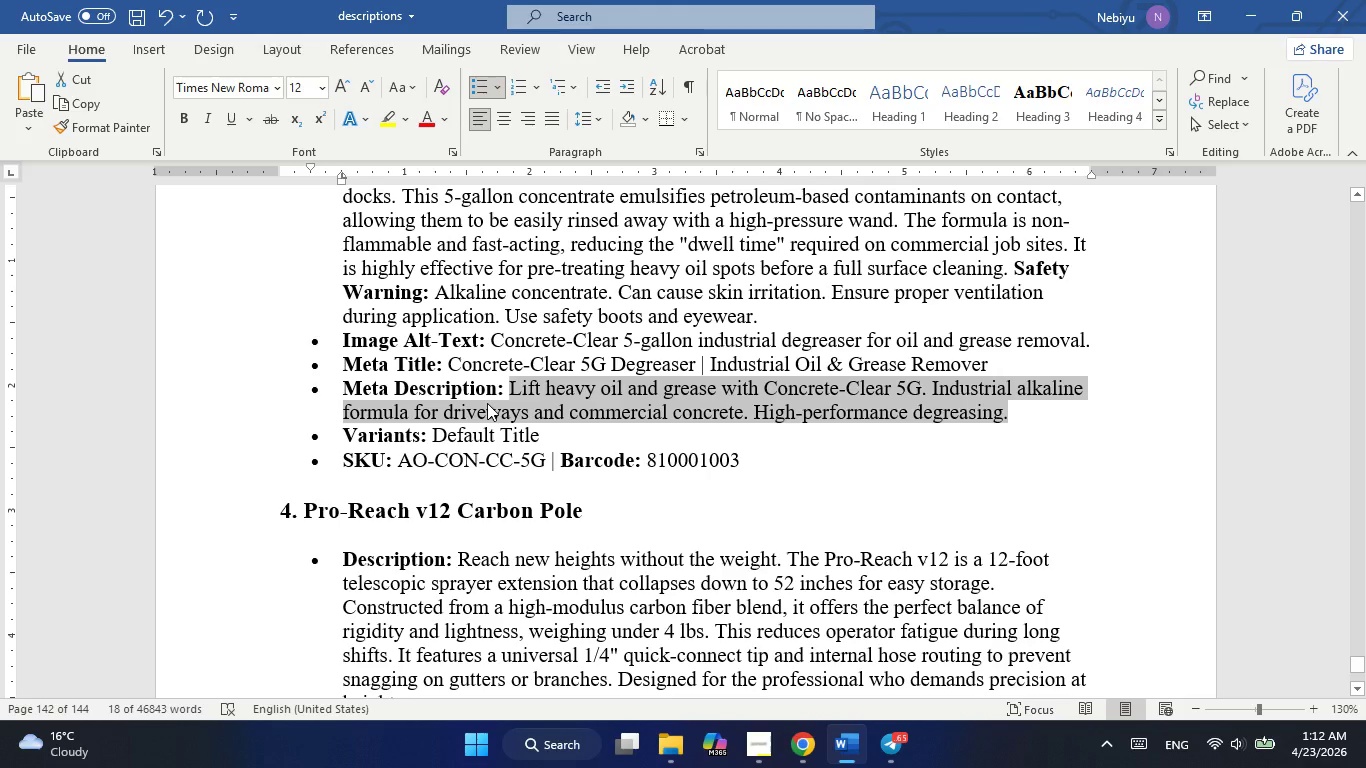 
key(PlayPause)
 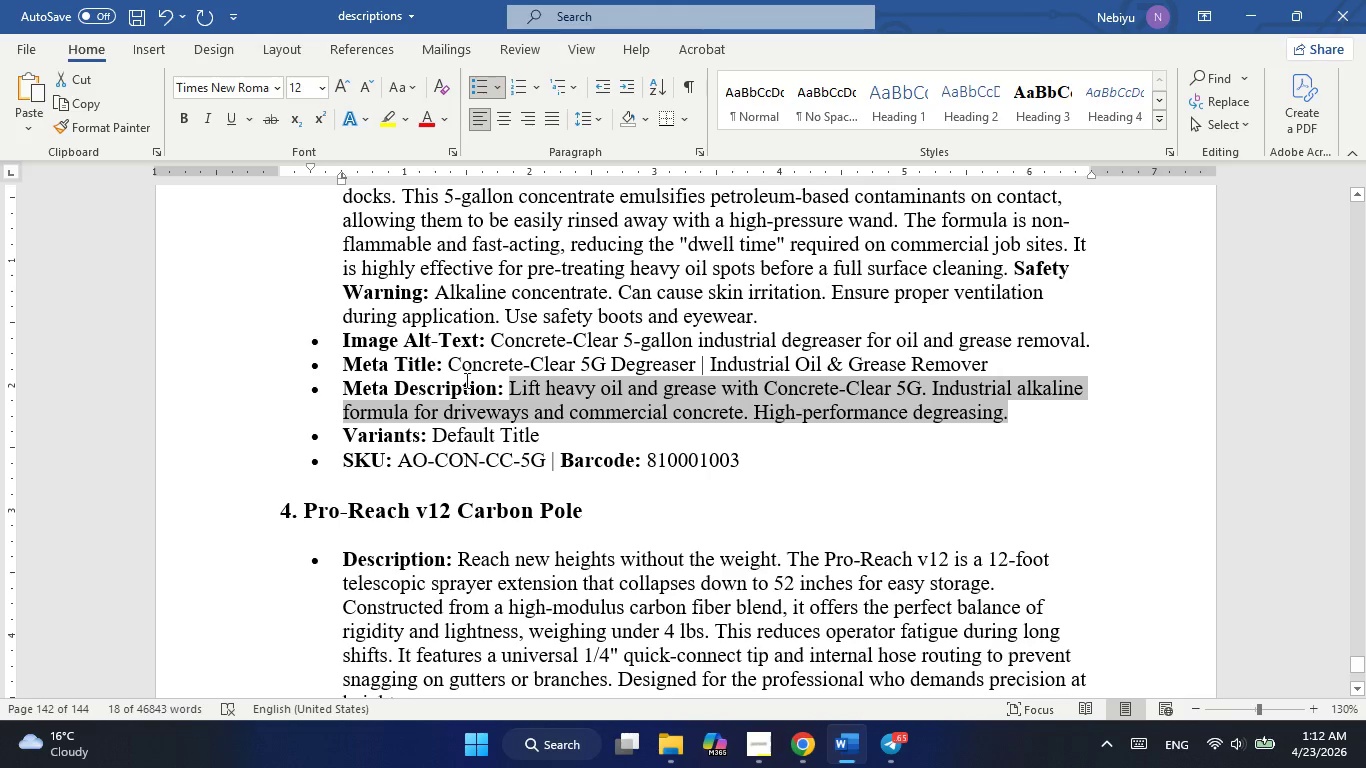 
wait(5.73)
 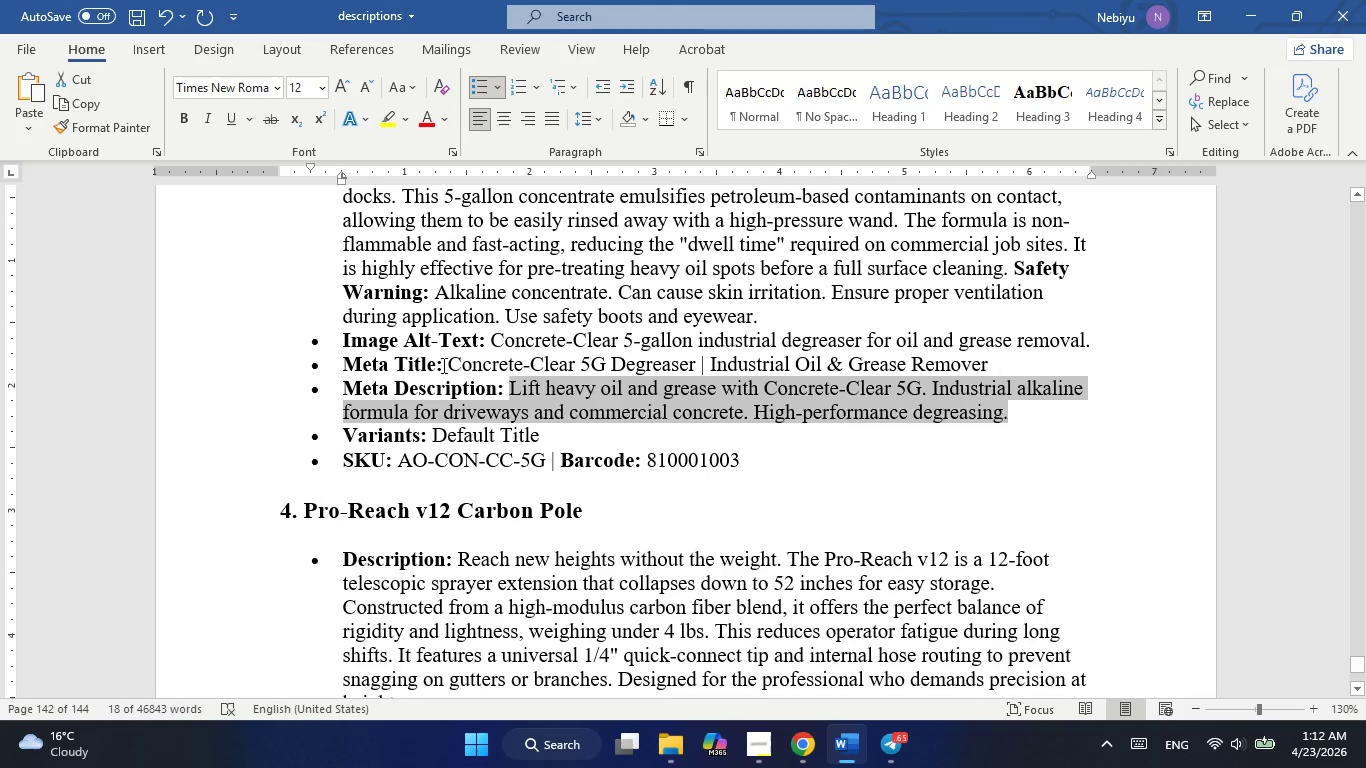 
left_click_drag(start_coordinate=[492, 342], to_coordinate=[1093, 336])
 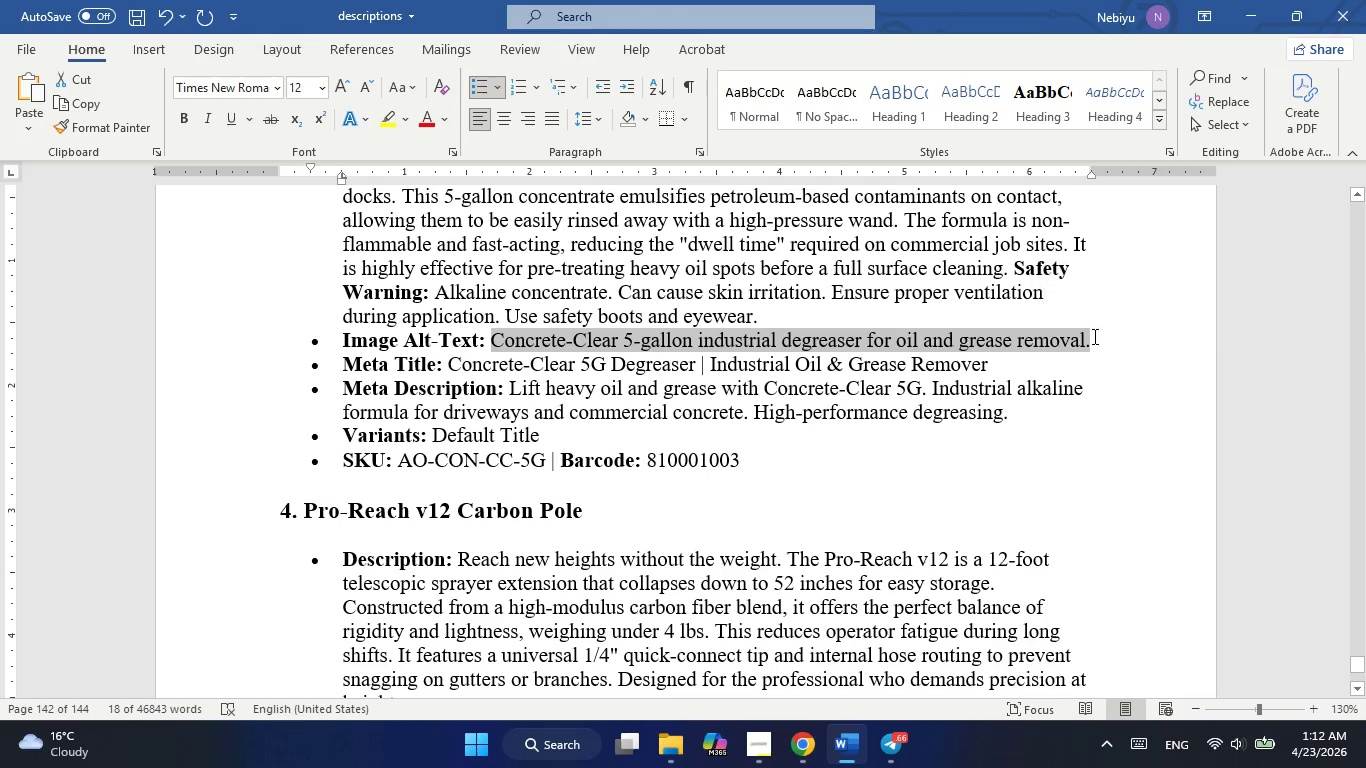 
key(Control+C)
 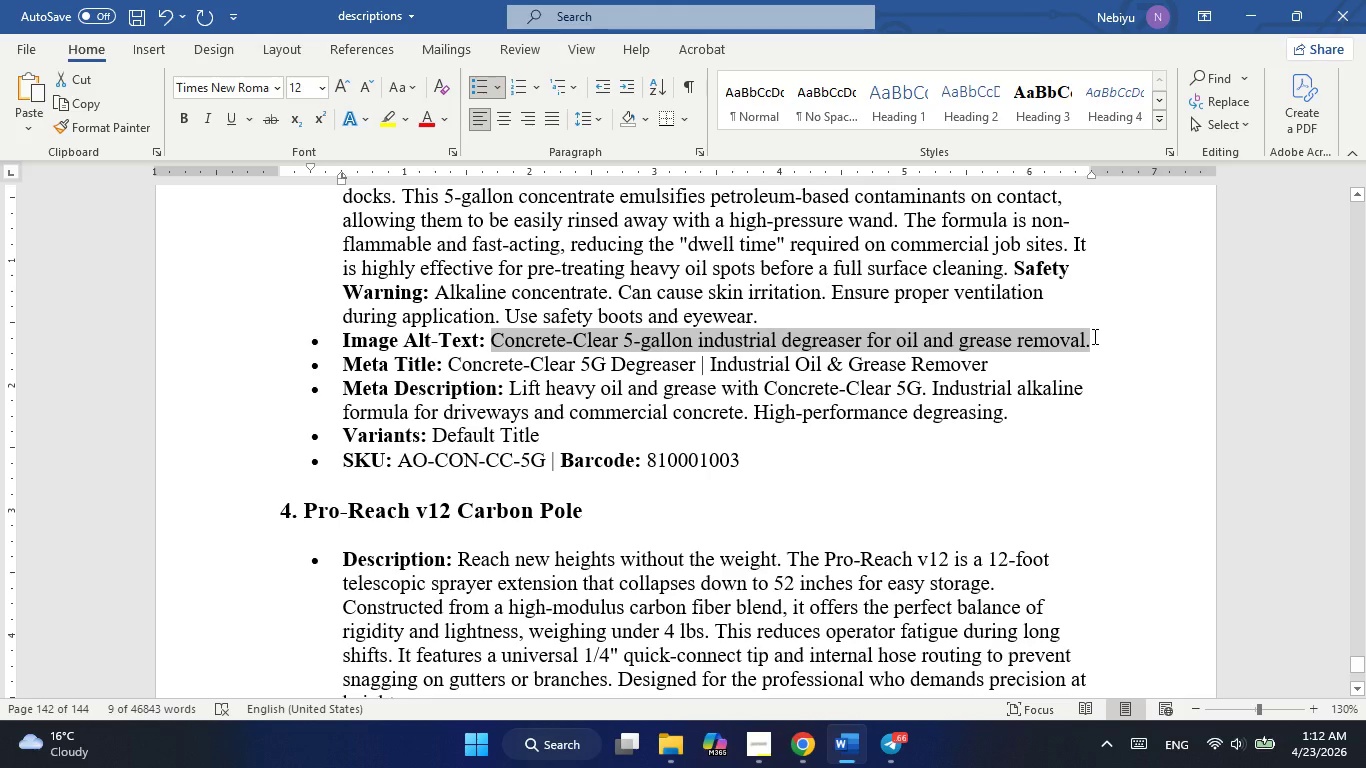 
key(Alt+AltLeft)
 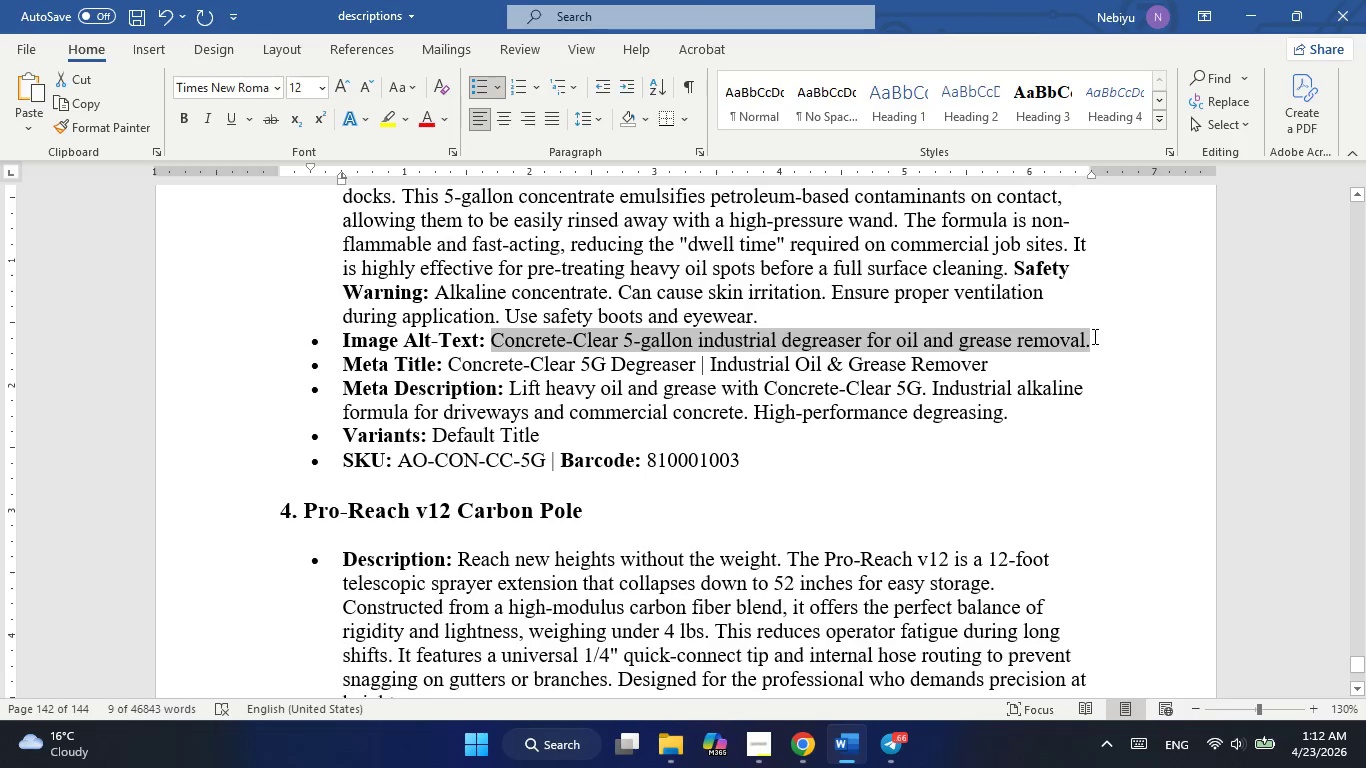 
key(Alt+Tab)
 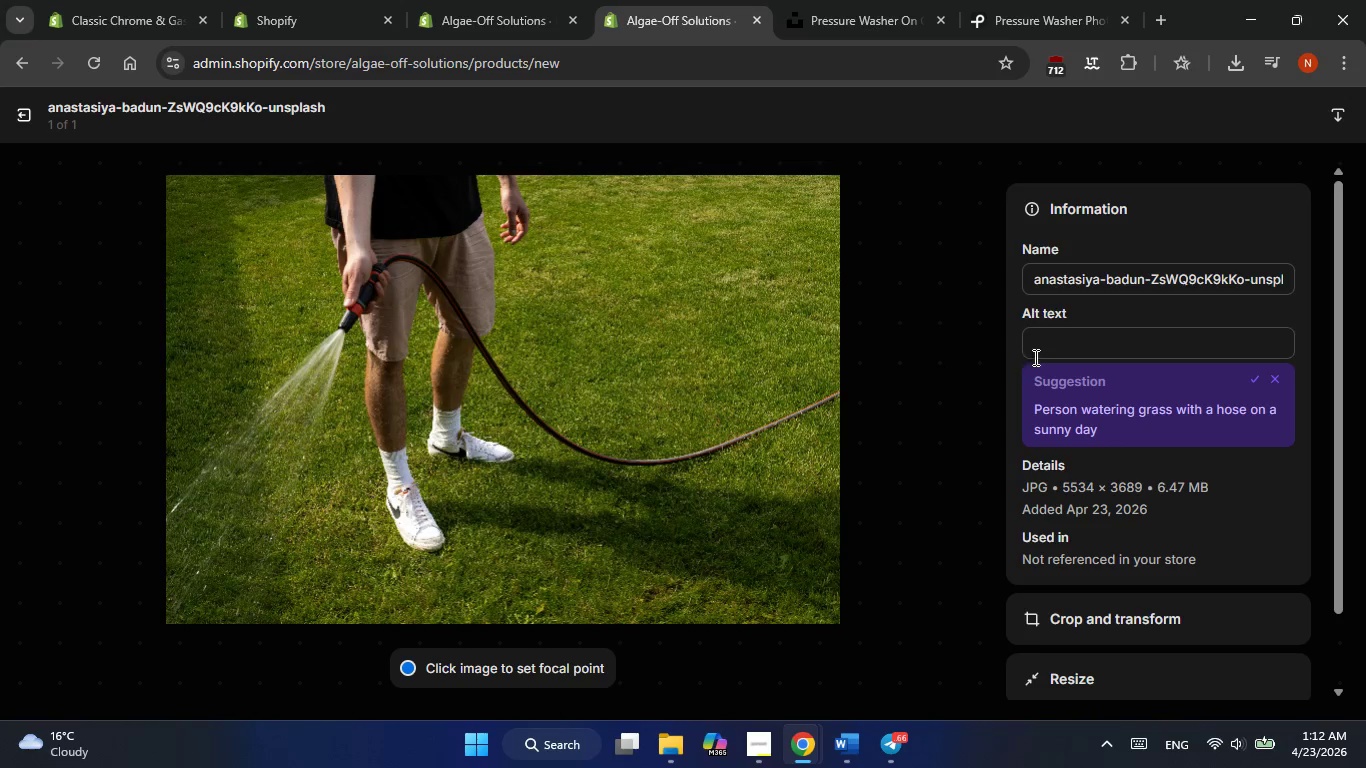 
left_click([1061, 348])
 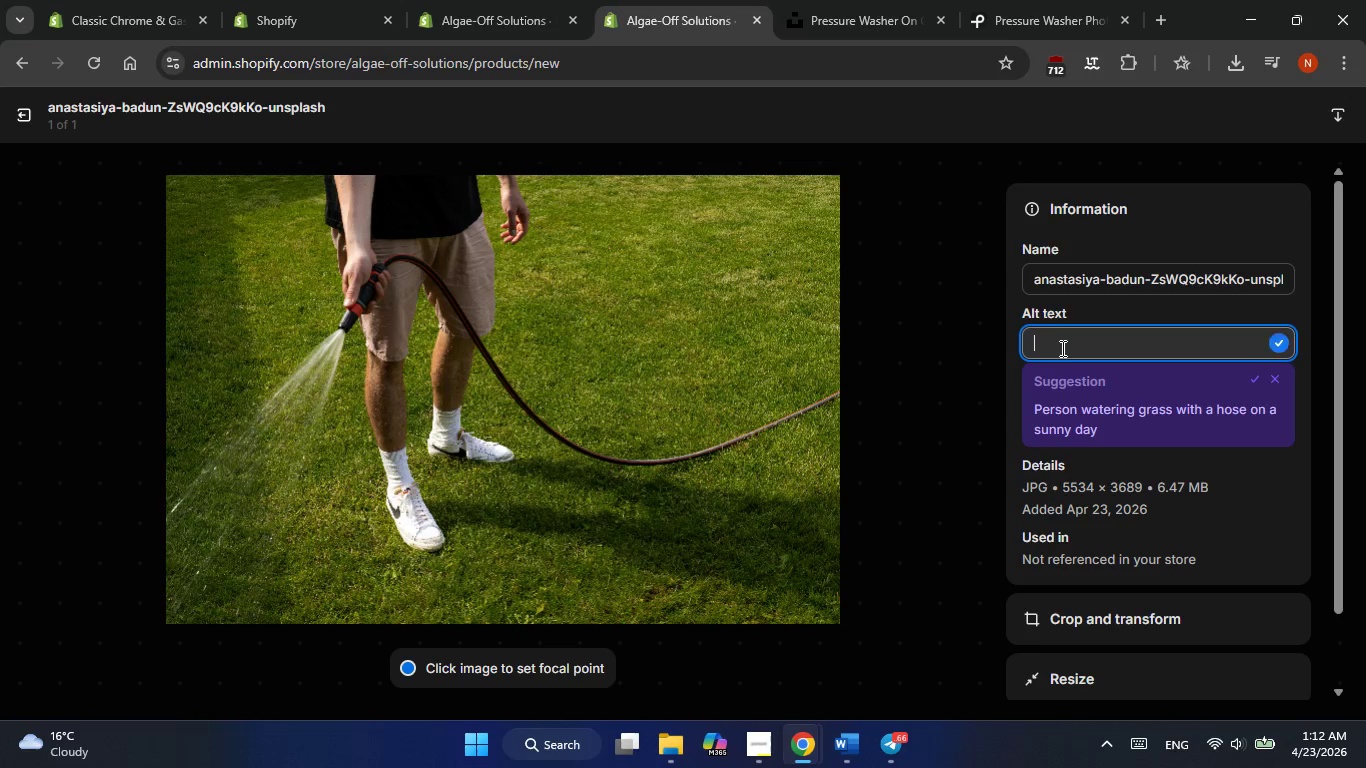 
right_click([1061, 348])
 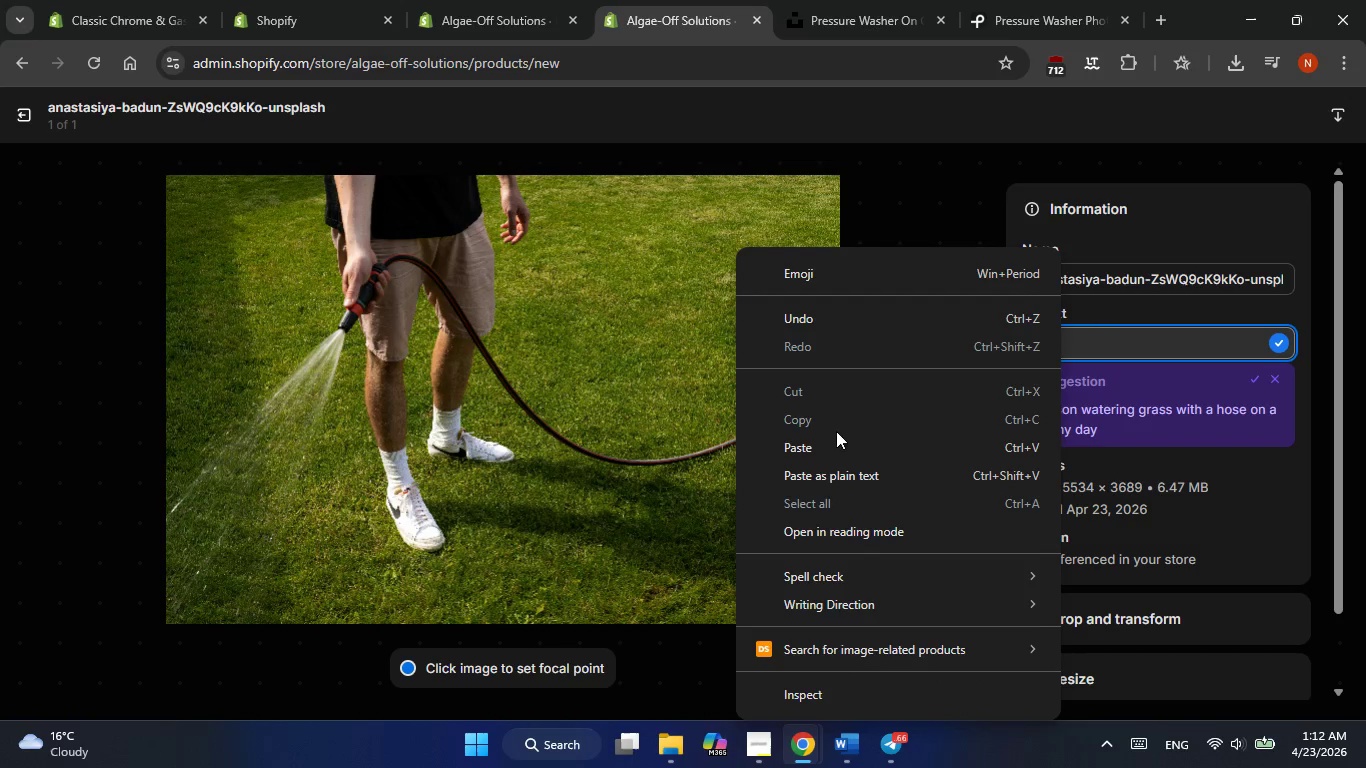 
left_click([815, 439])
 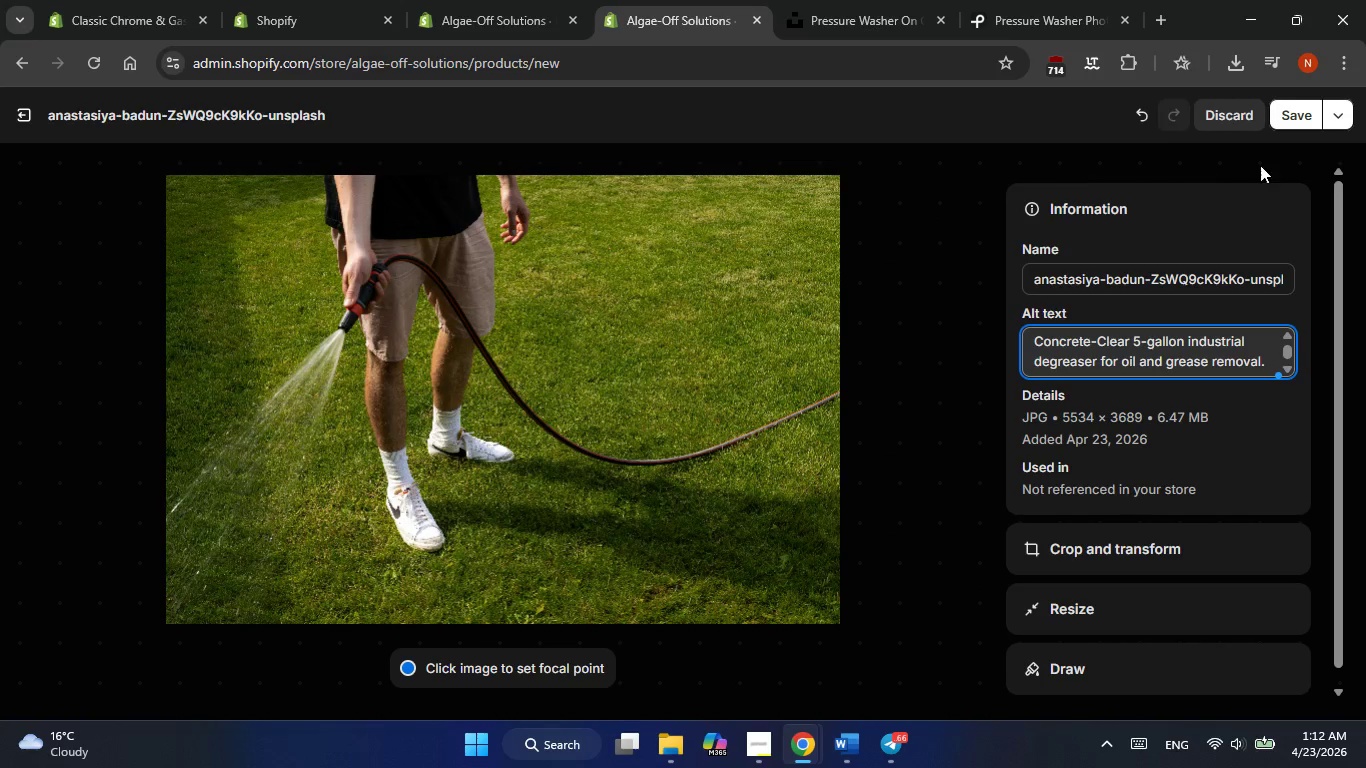 
left_click([1294, 114])
 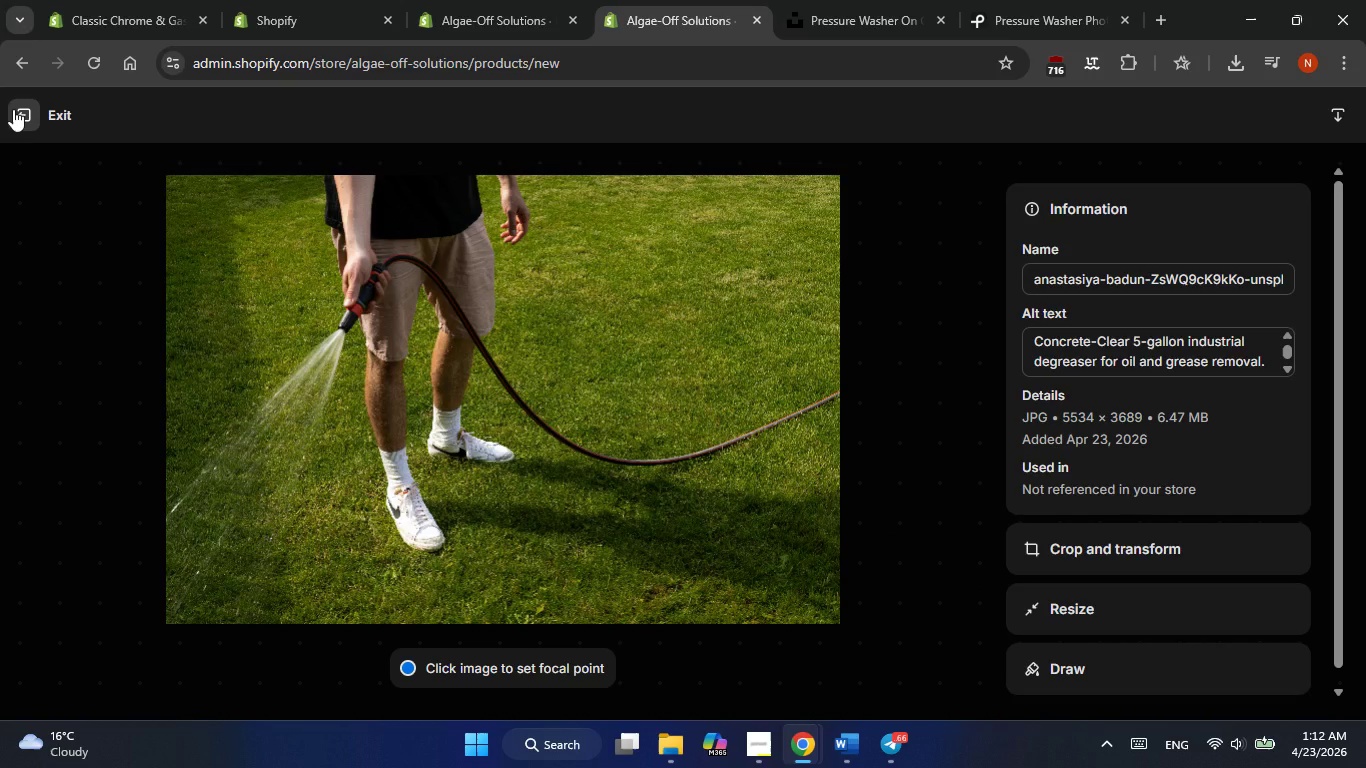 
left_click([13, 109])
 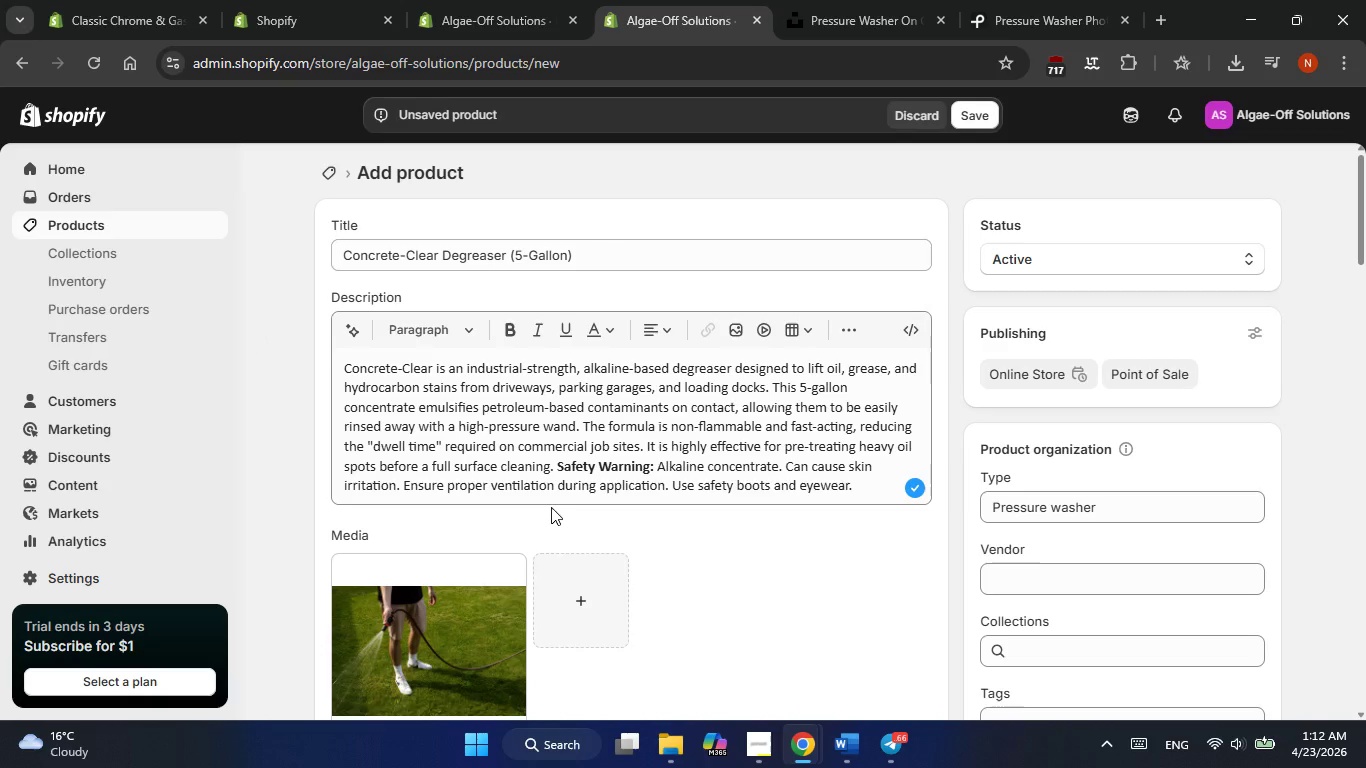 
left_click([994, 115])
 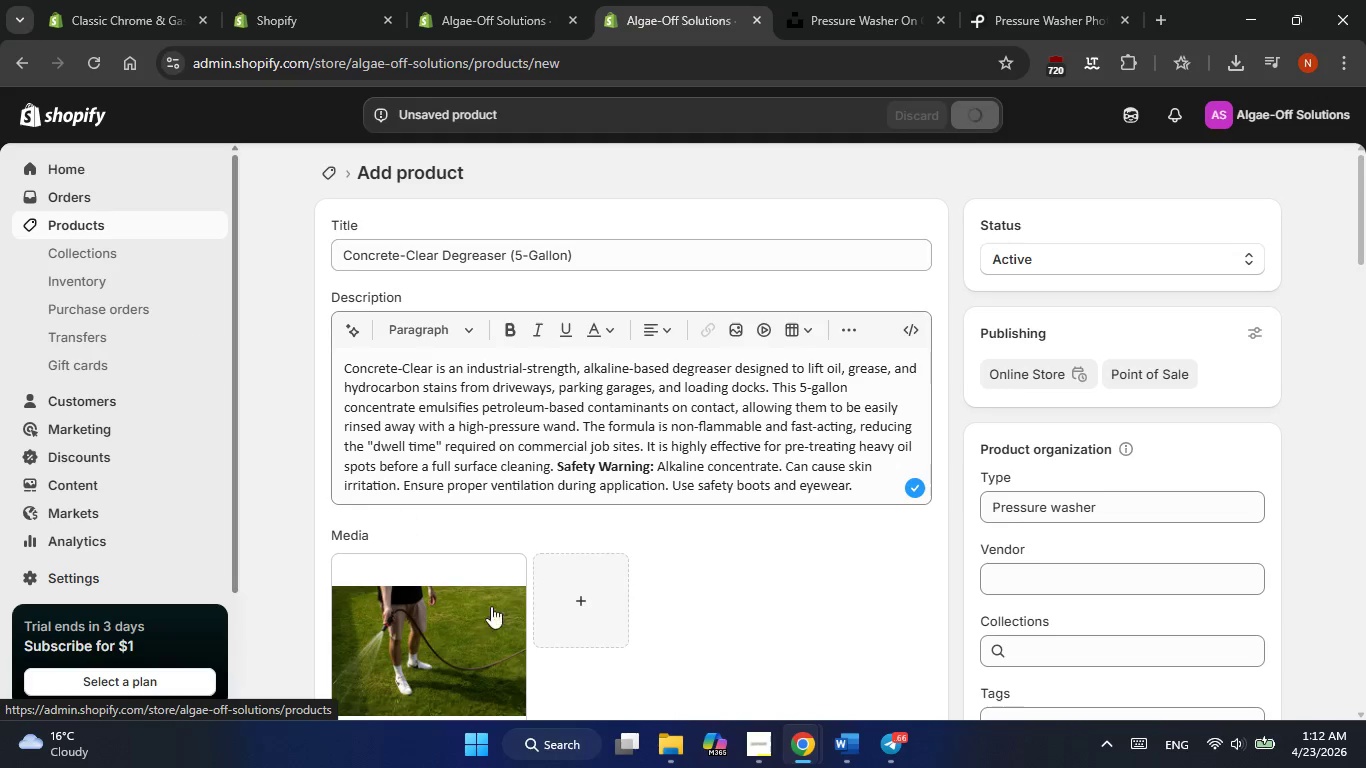 
left_click([756, 761])